 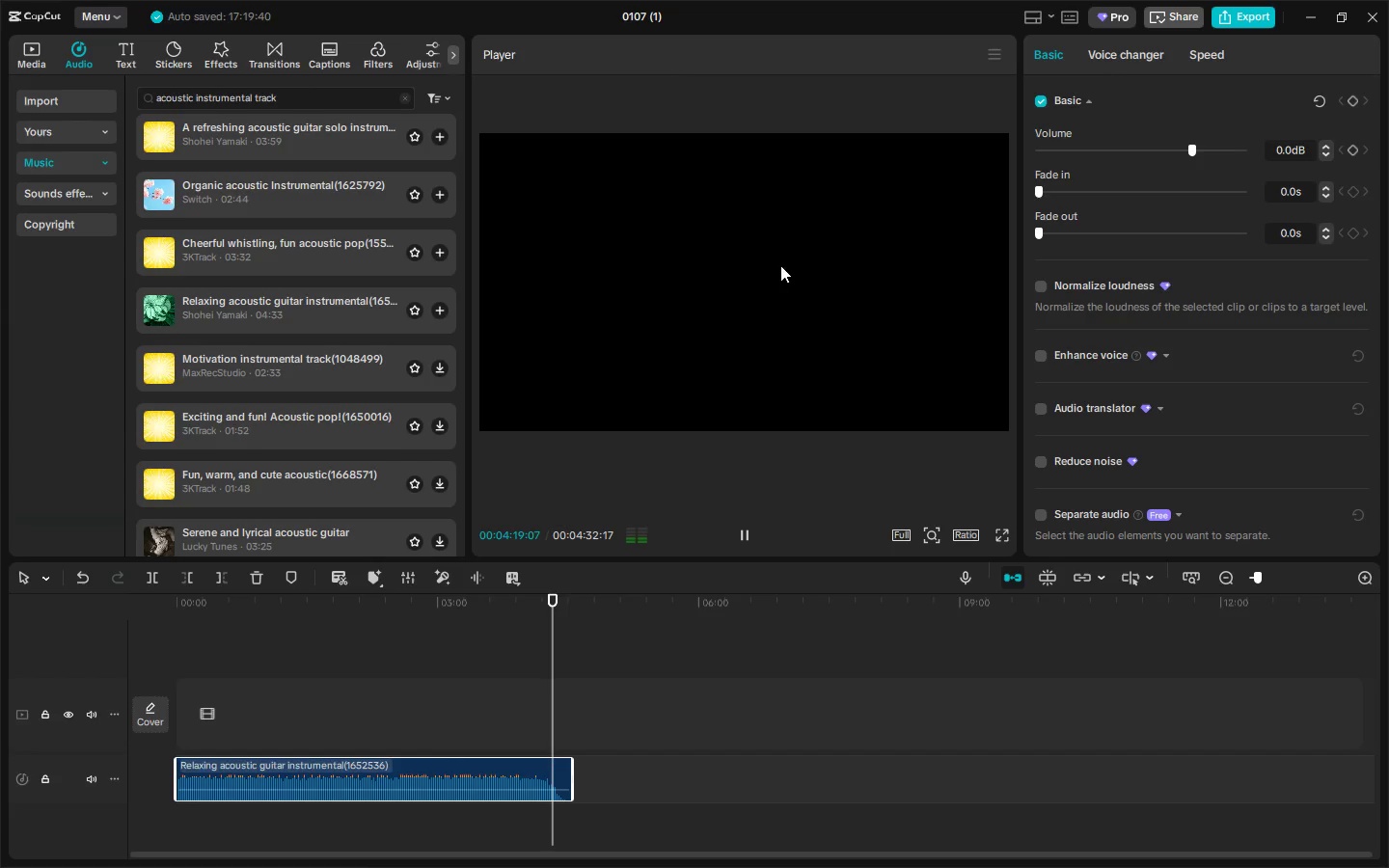 
key(Alt+Tab)
 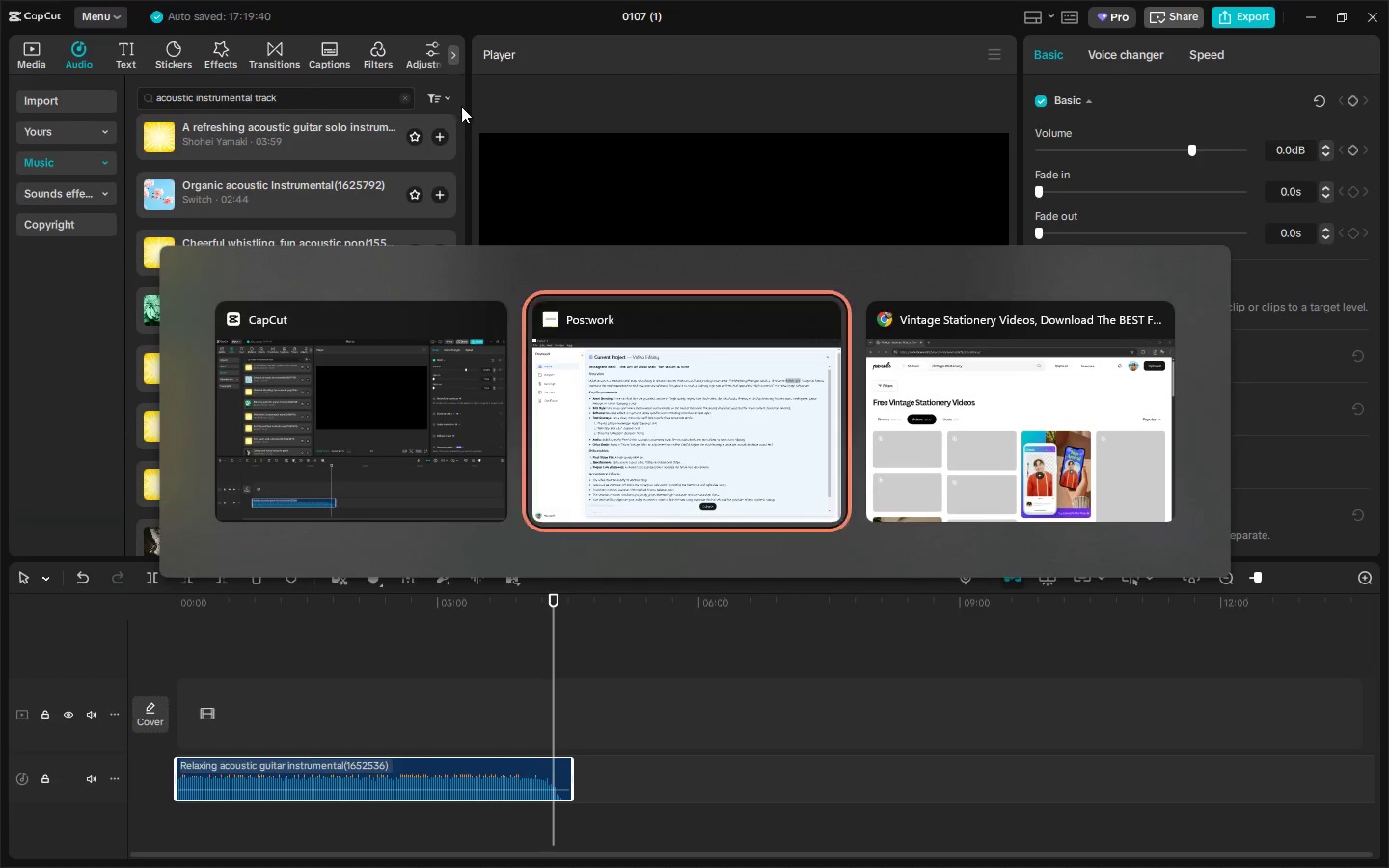 
key(Alt+Tab)
 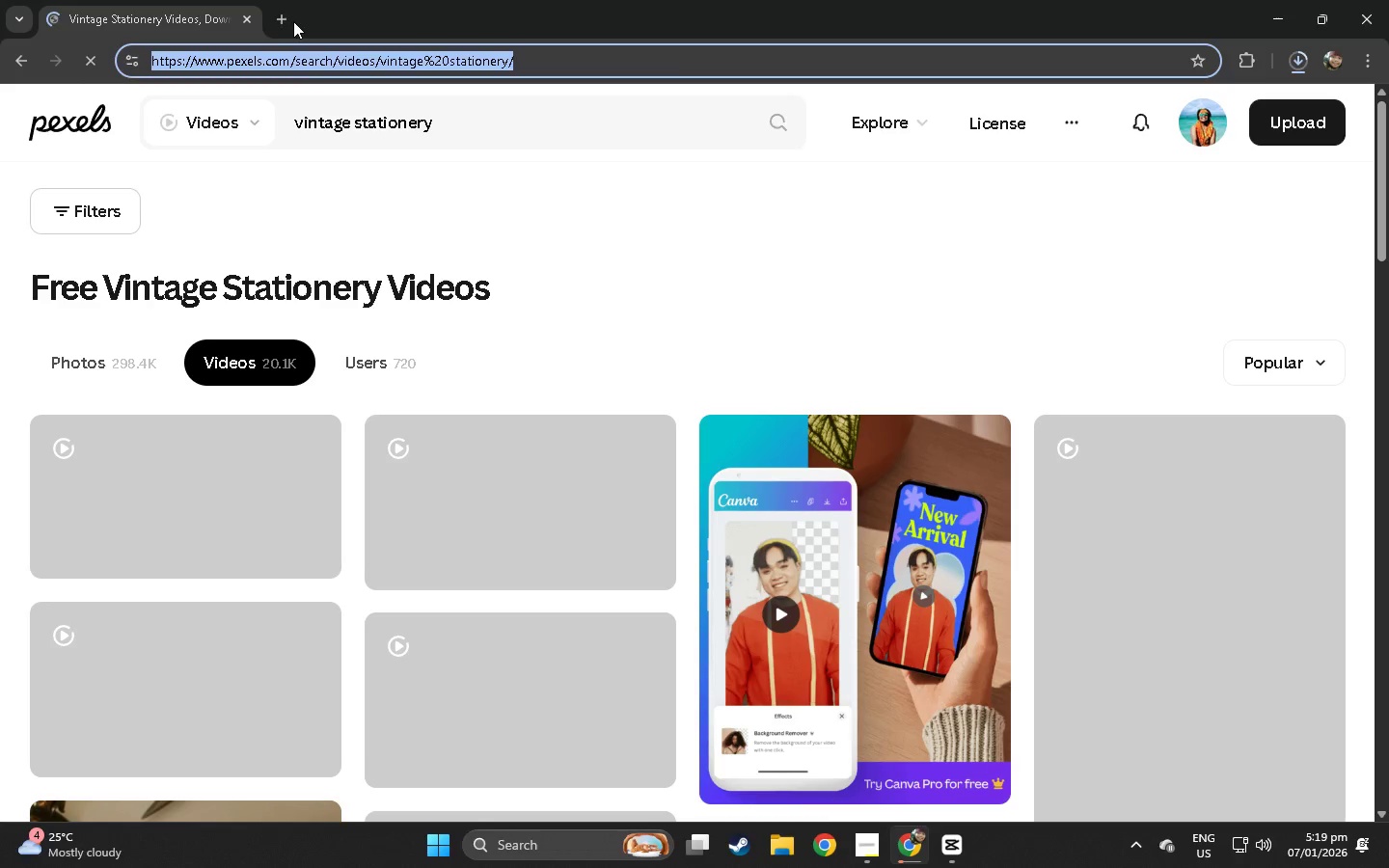 
key(Control+ControlLeft)
 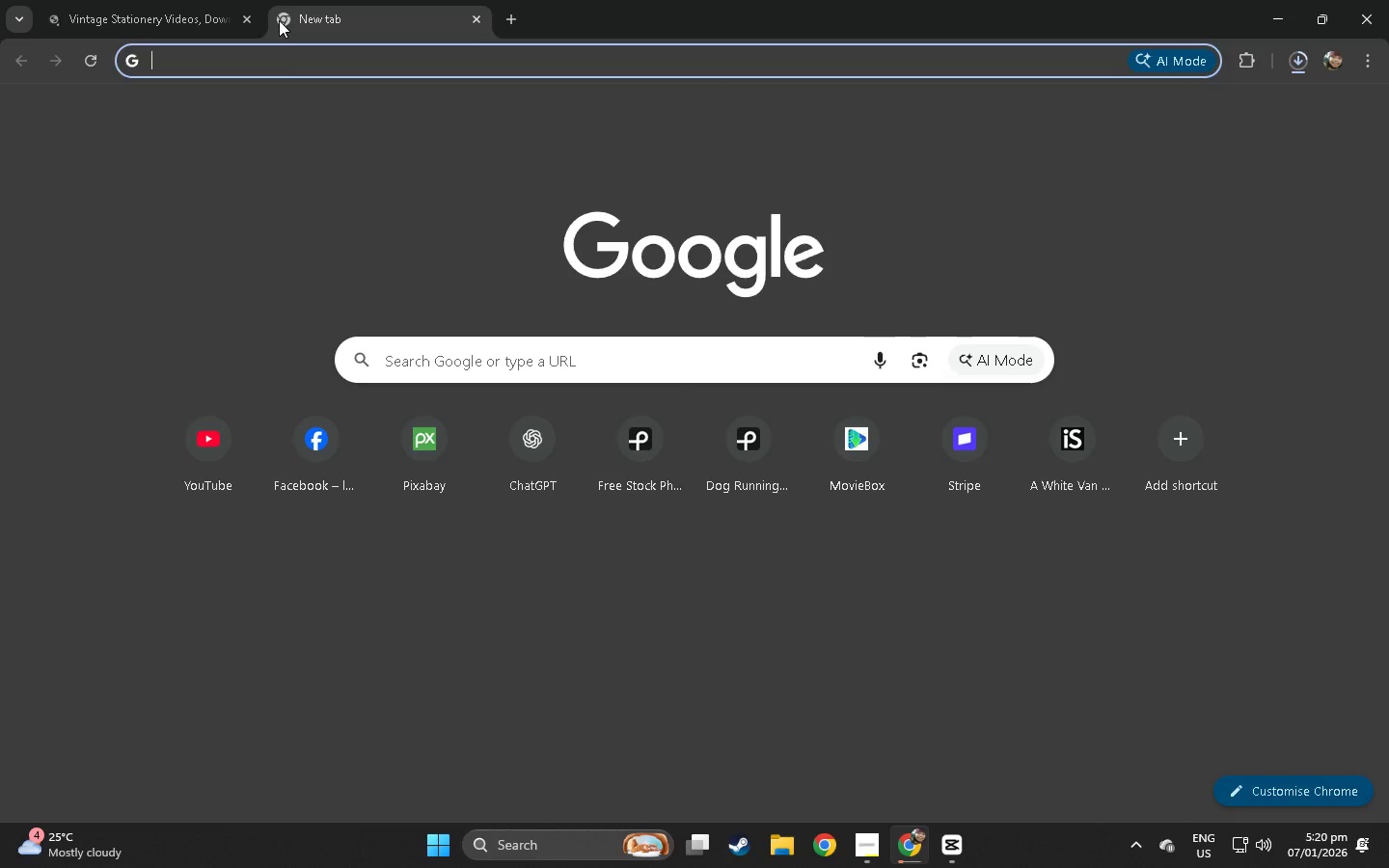 
key(Control+V)
 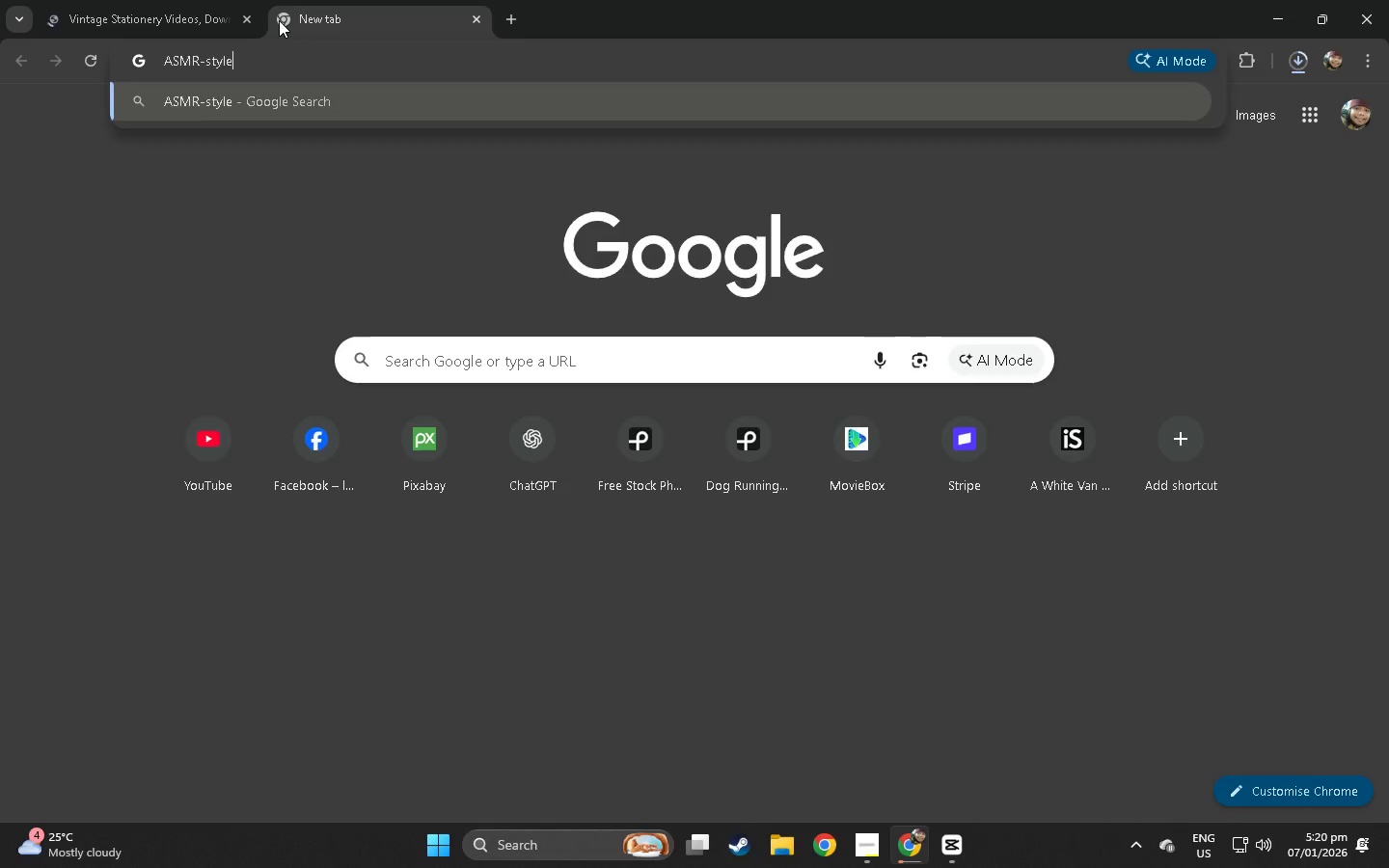 
key(NumpadEnter)
 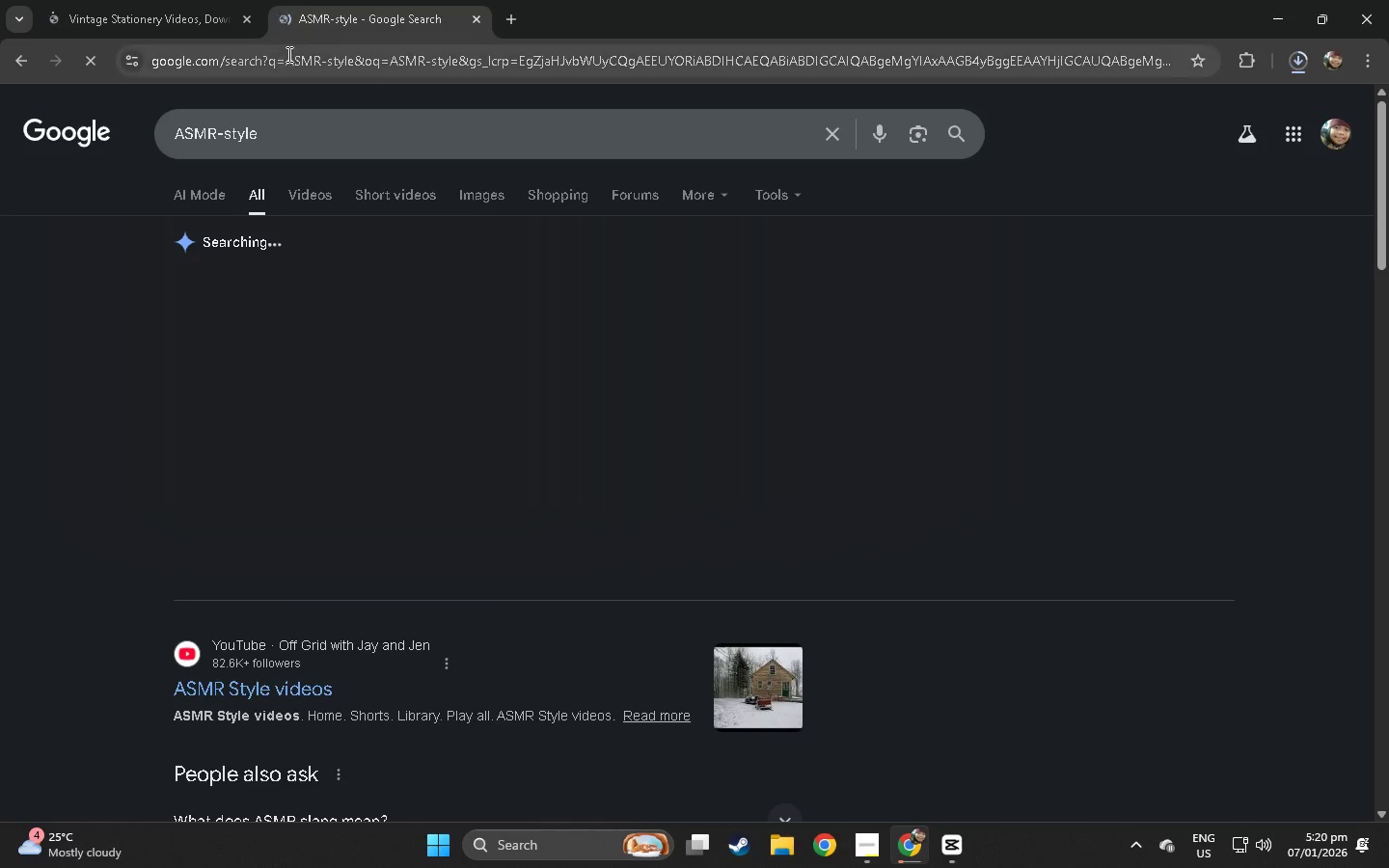 
left_click([287, 54])
 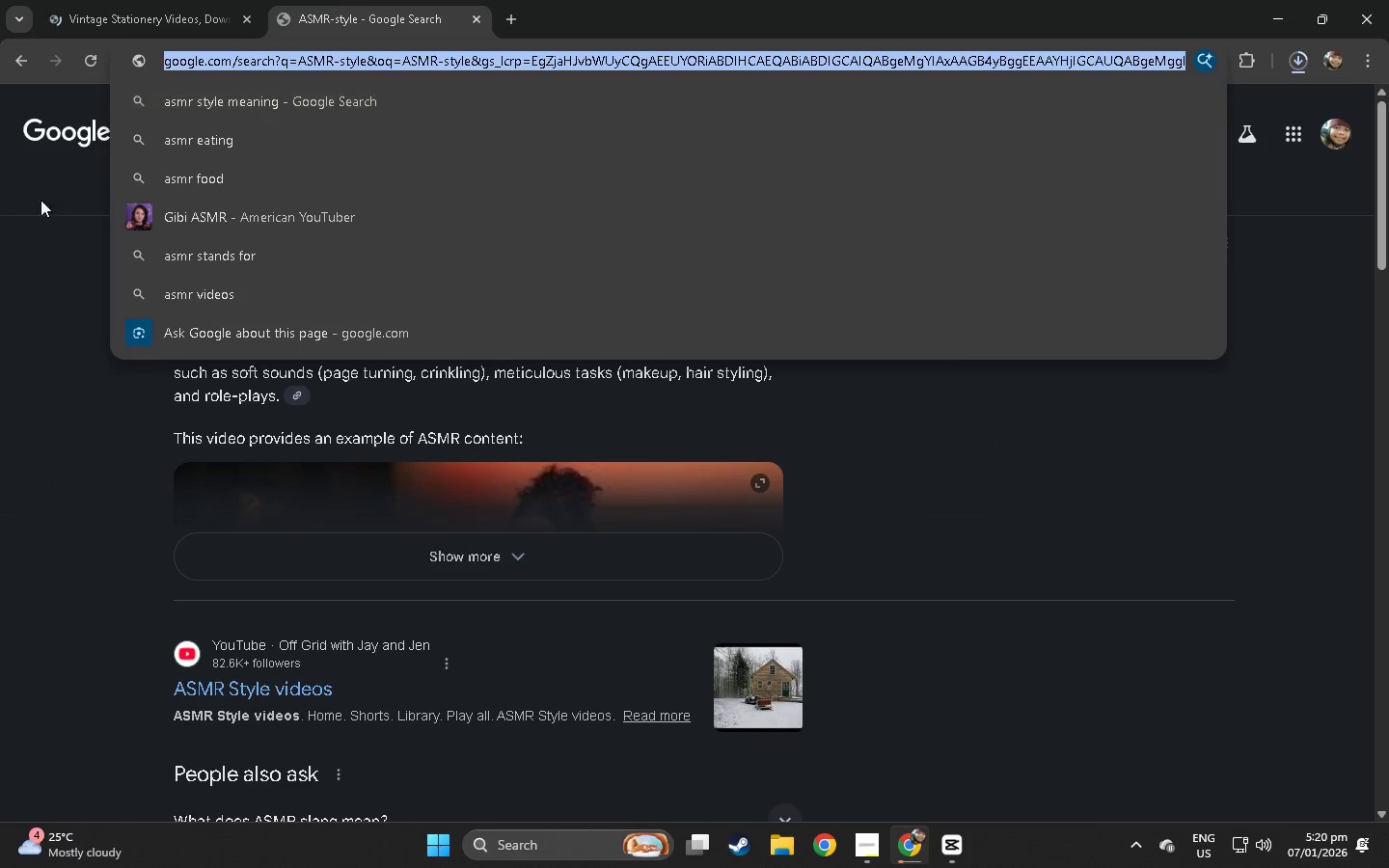 
left_click([11, 278])
 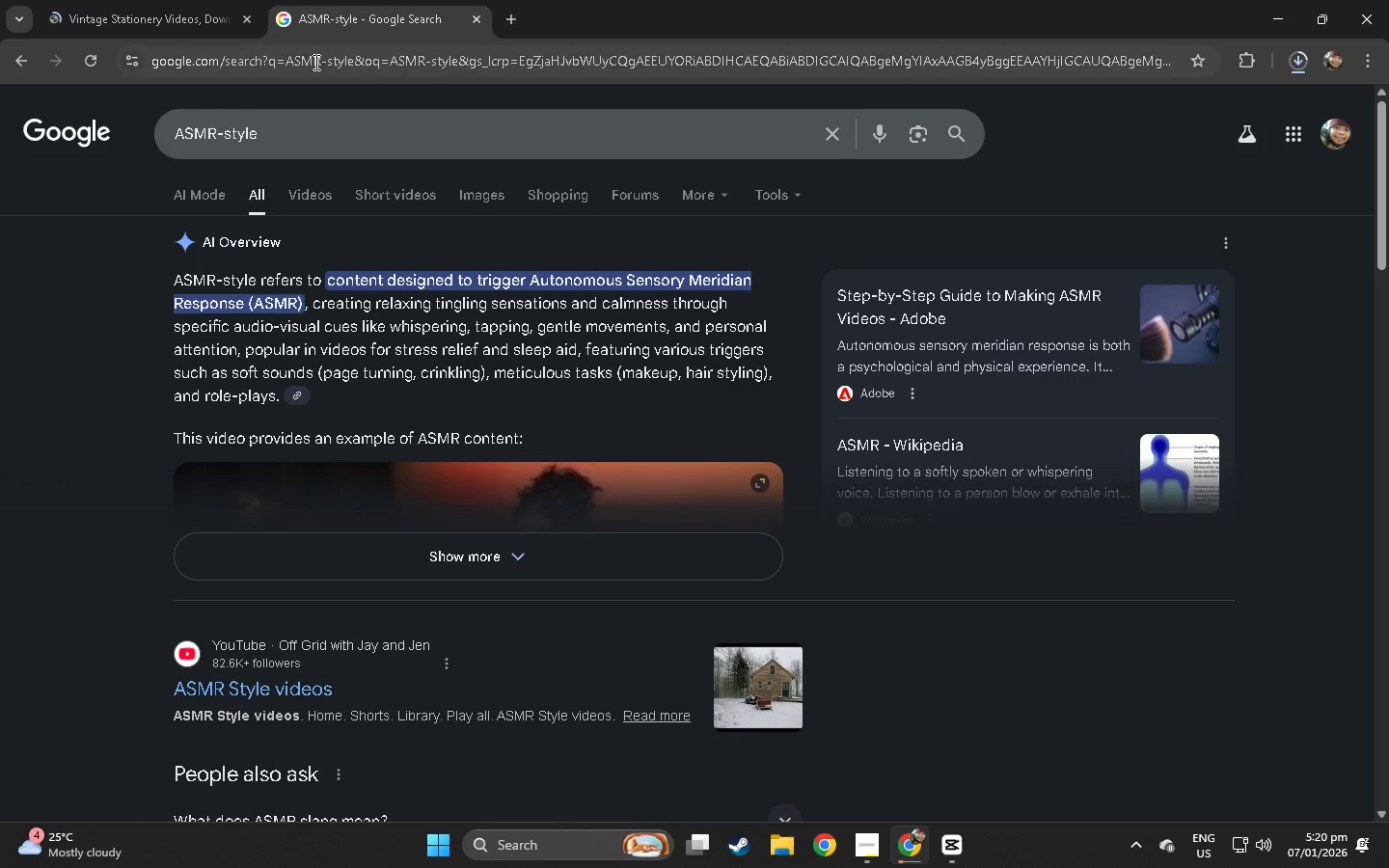 
left_click([313, 61])
 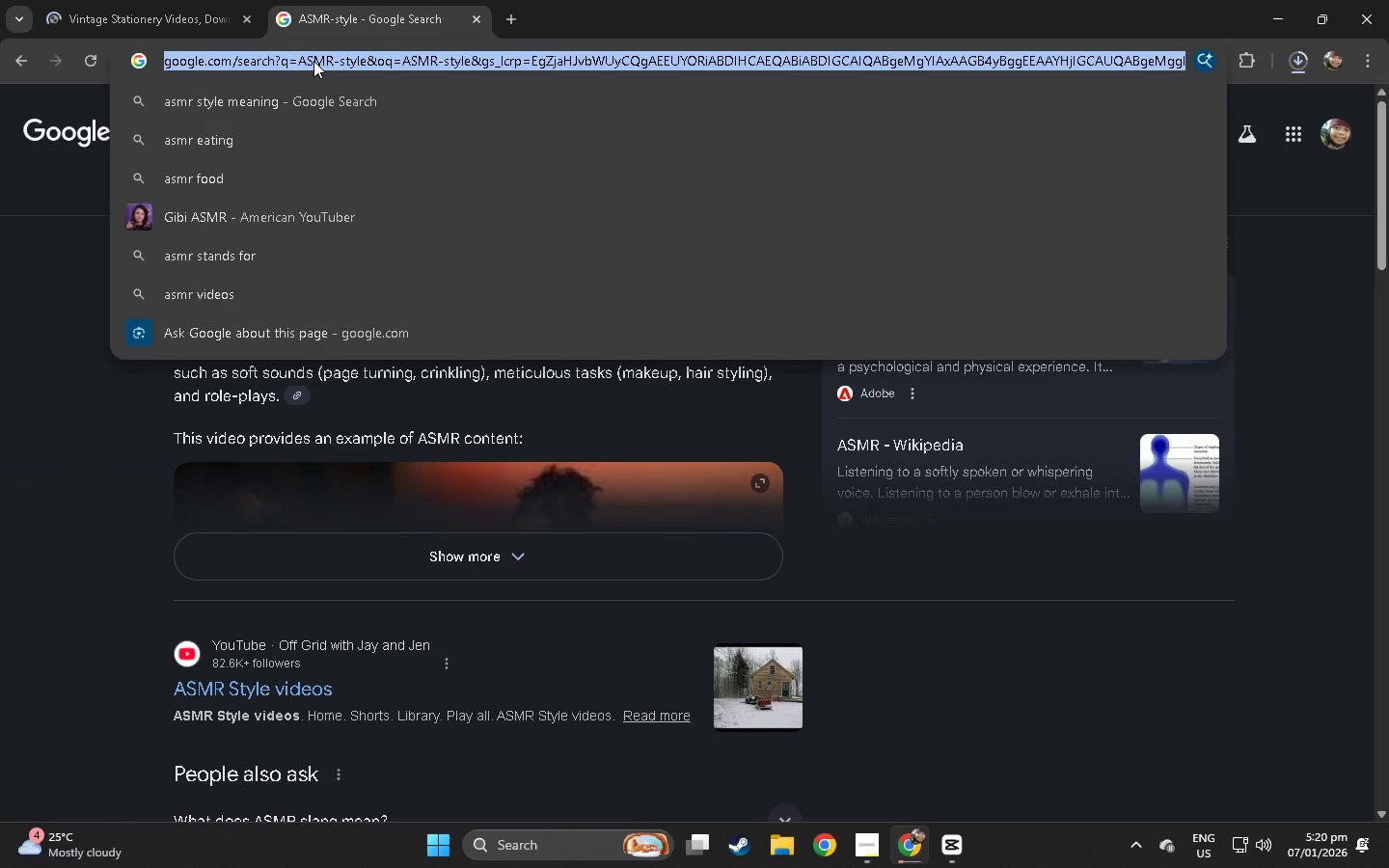 
key(NumpadEnter)
 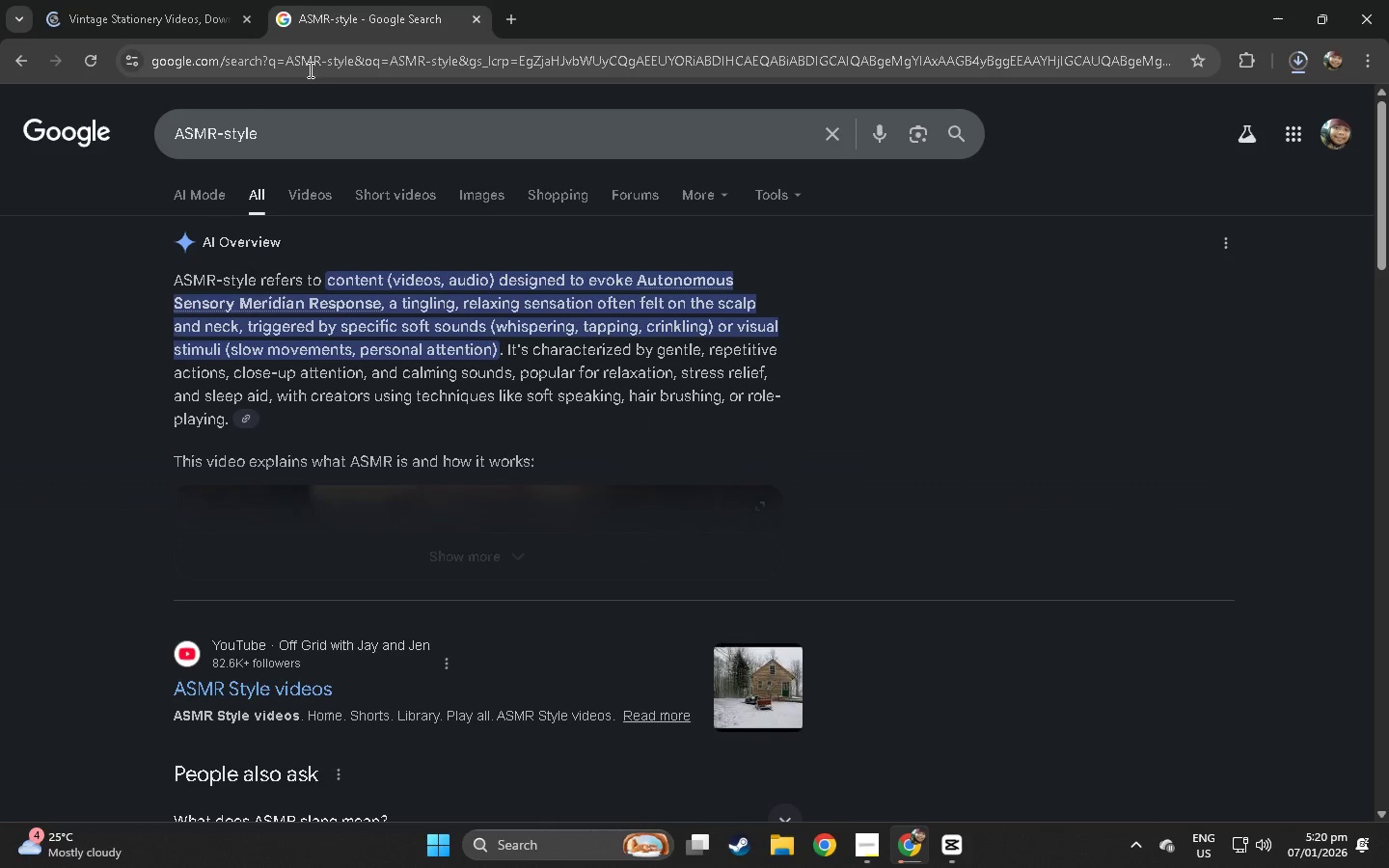 
left_click([515, 60])
 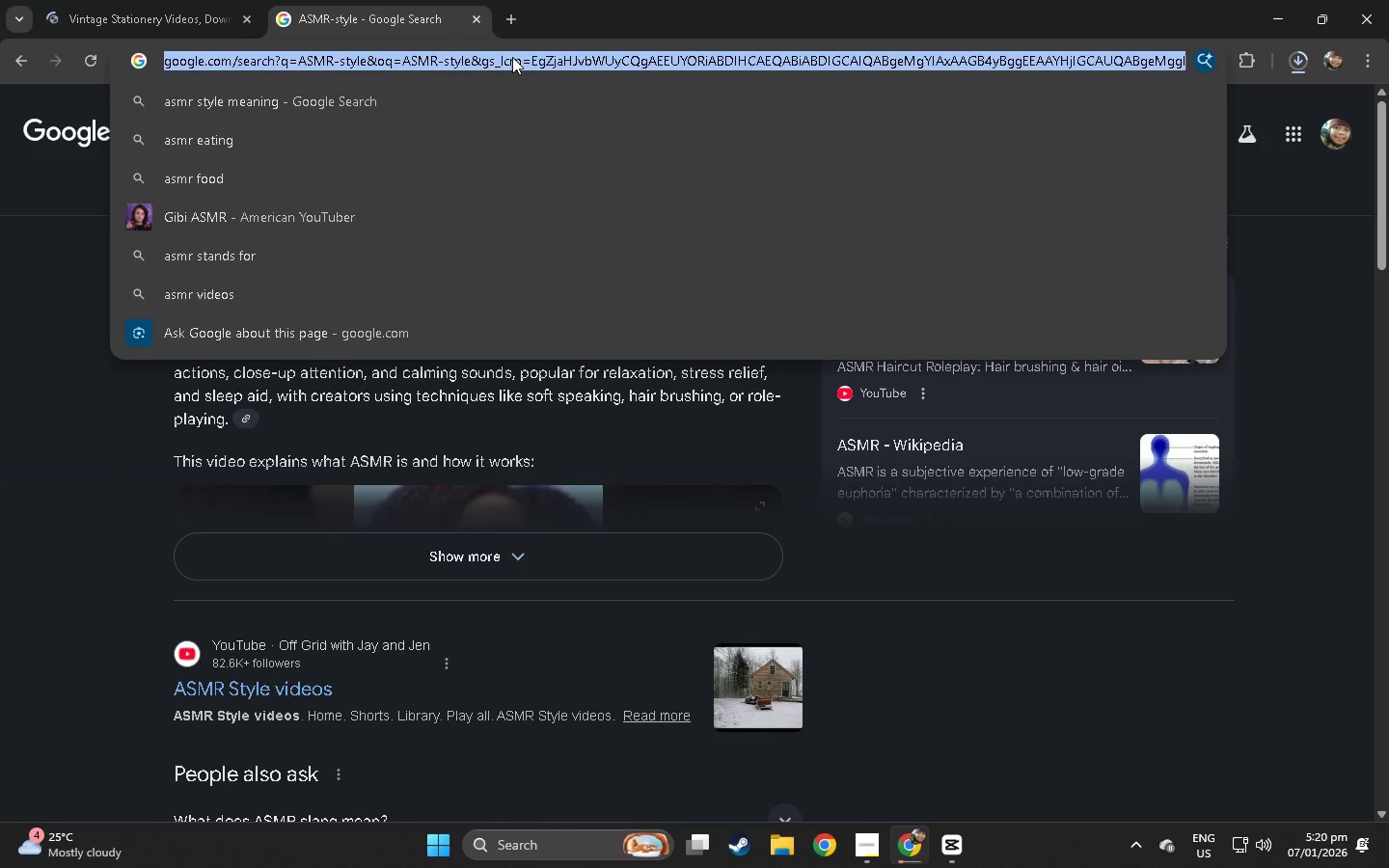 
left_click([531, 57])
 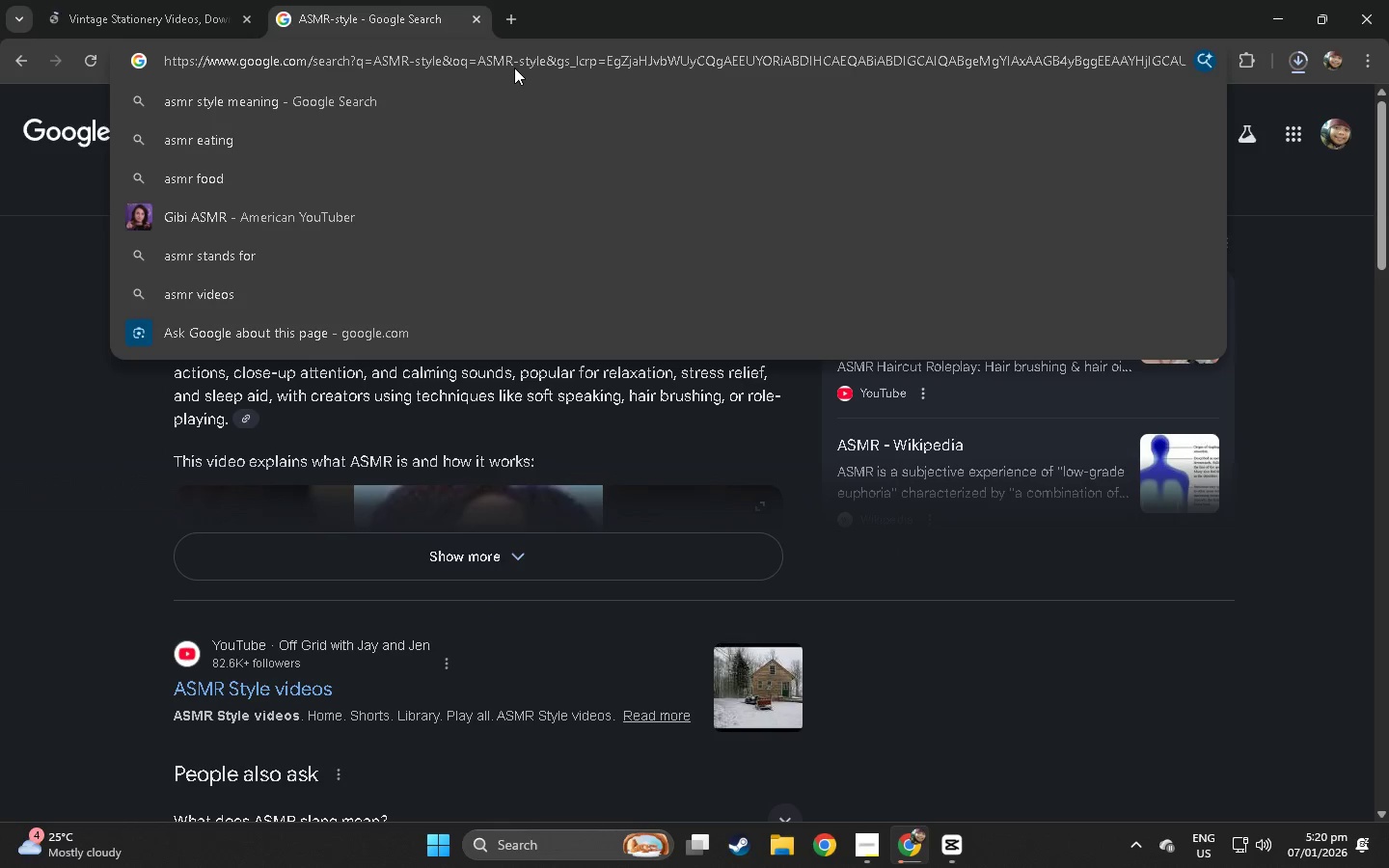 
key(Control+ControlLeft)
 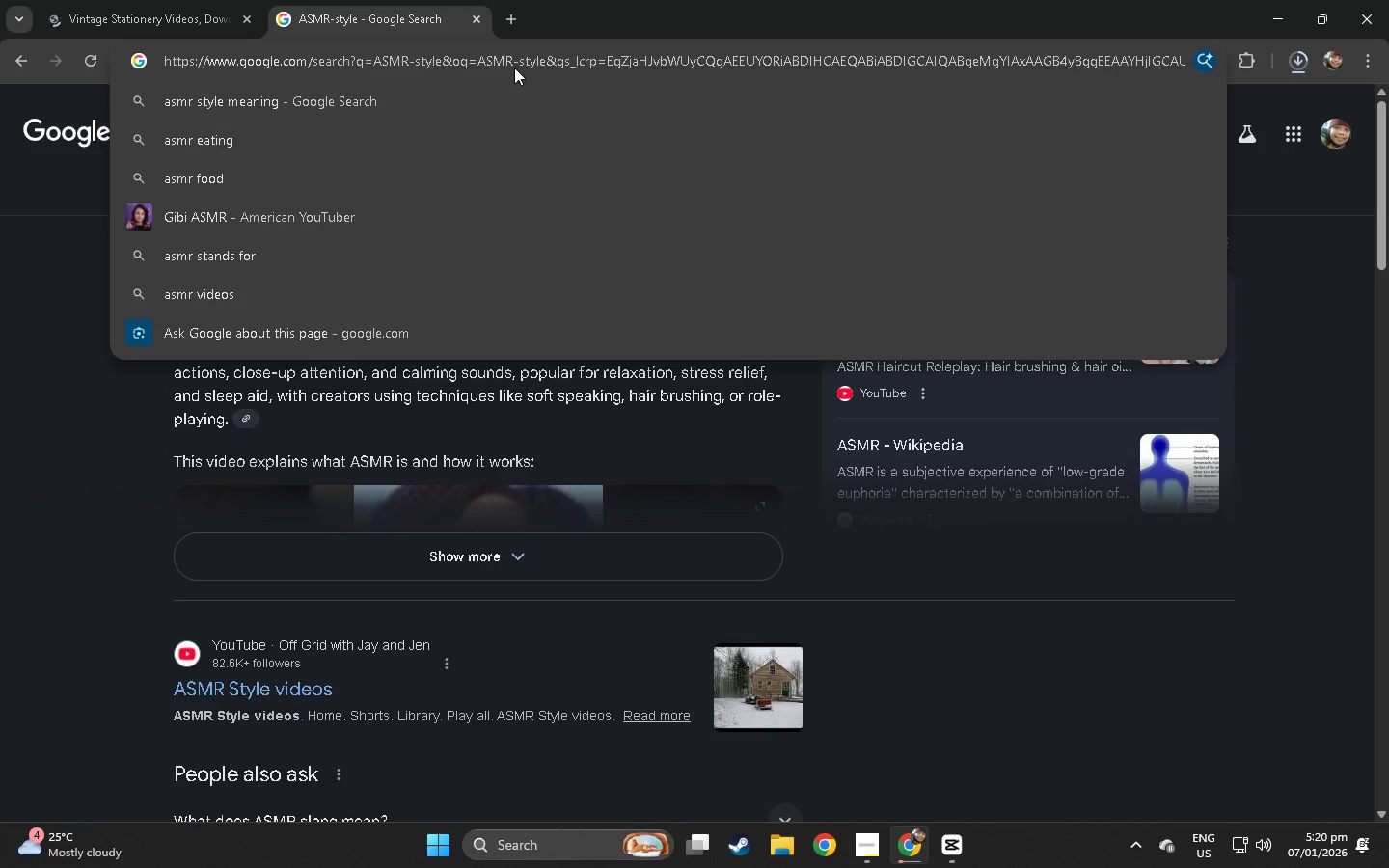 
key(Control+A)
 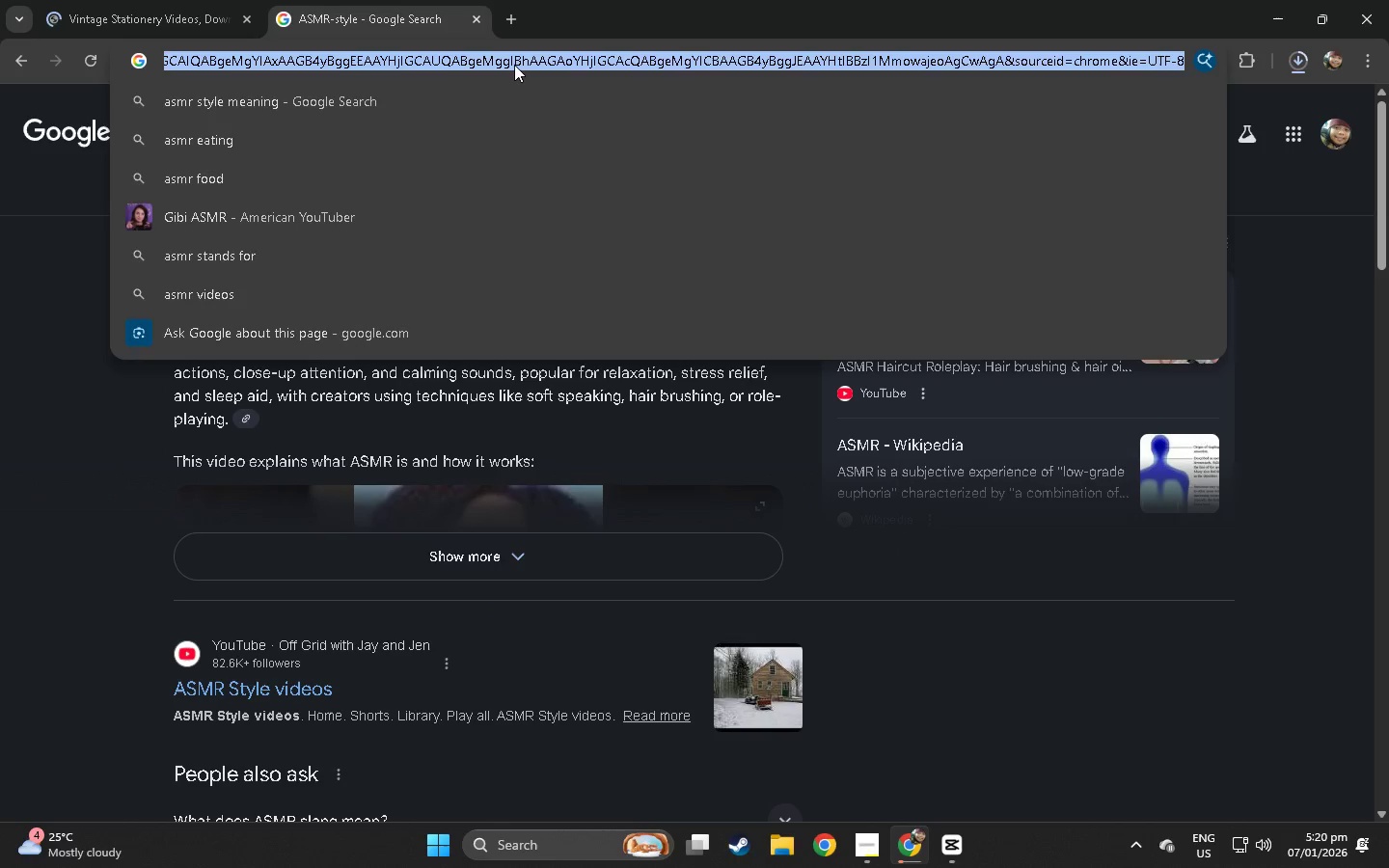 
key(Control+ControlLeft)
 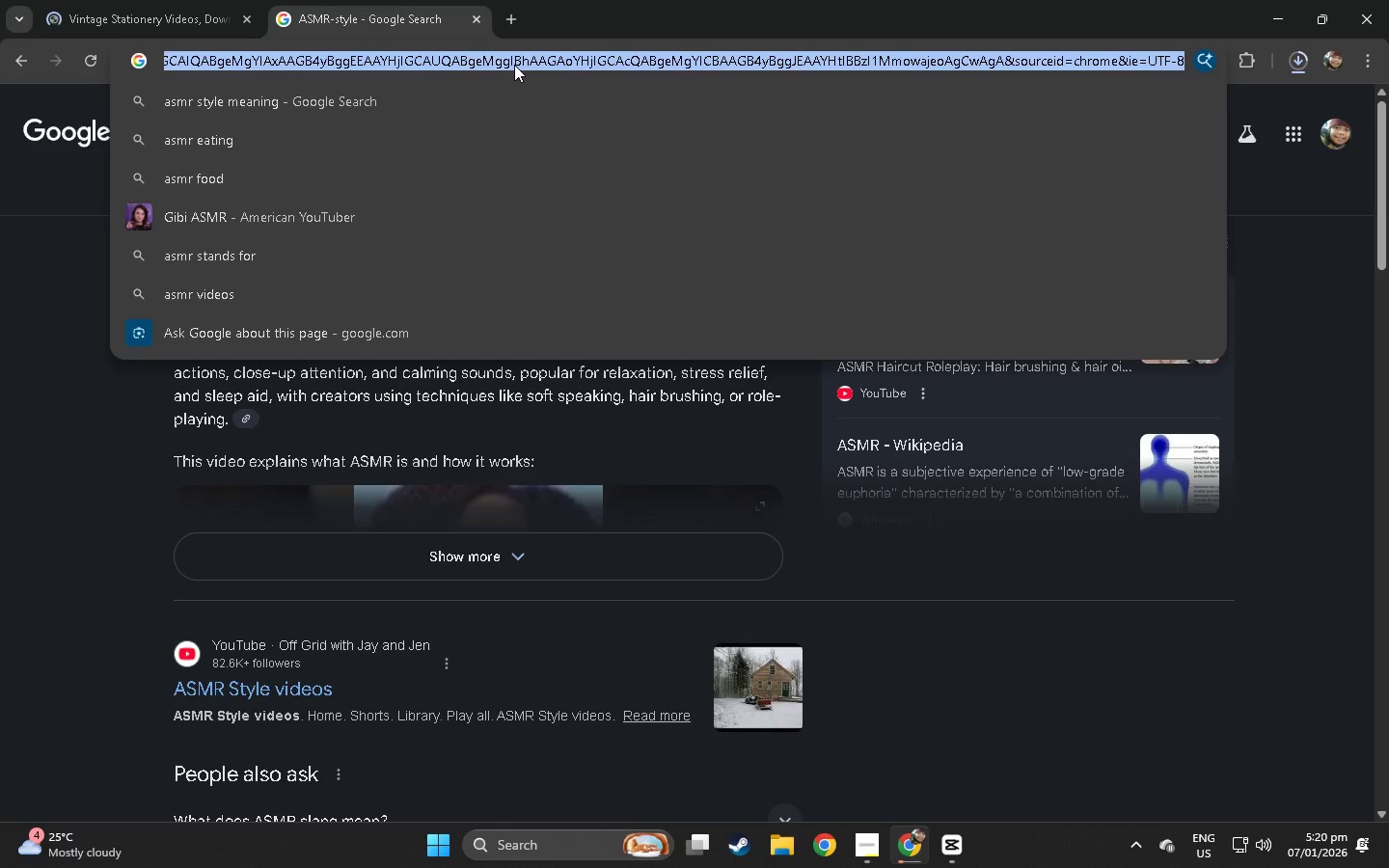 
key(Control+V)
 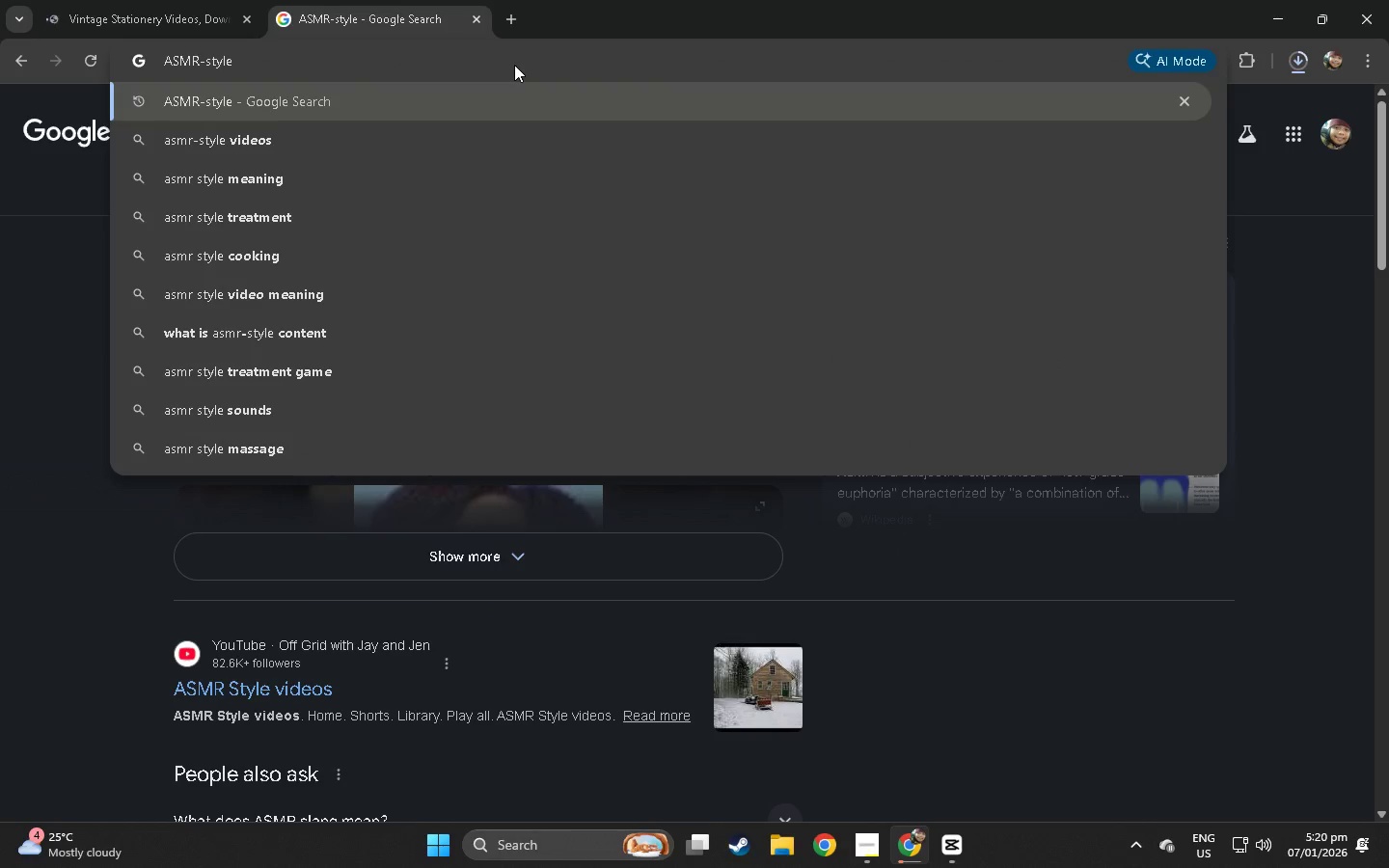 
key(Alt+AltLeft)
 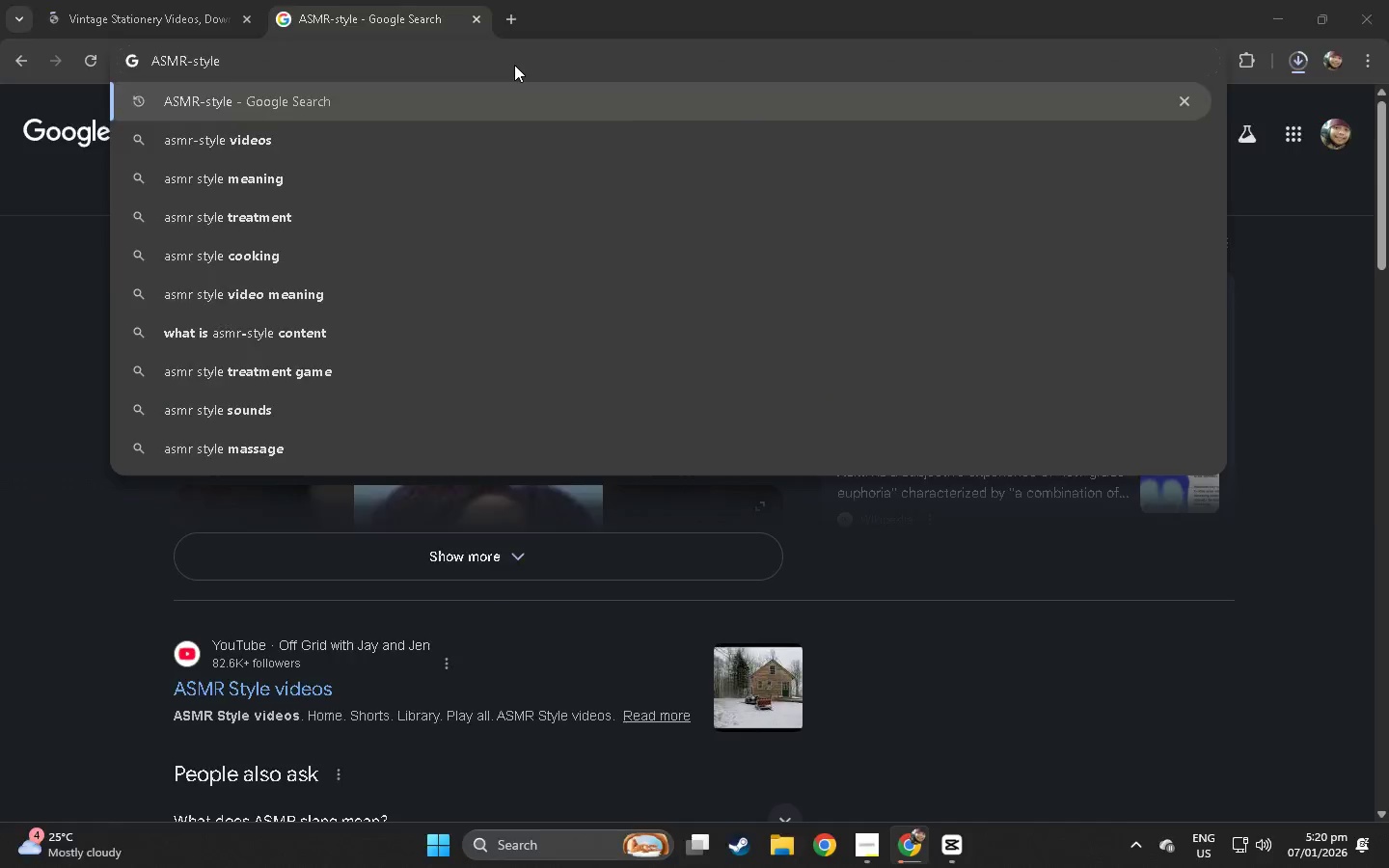 
key(Alt+Tab)
 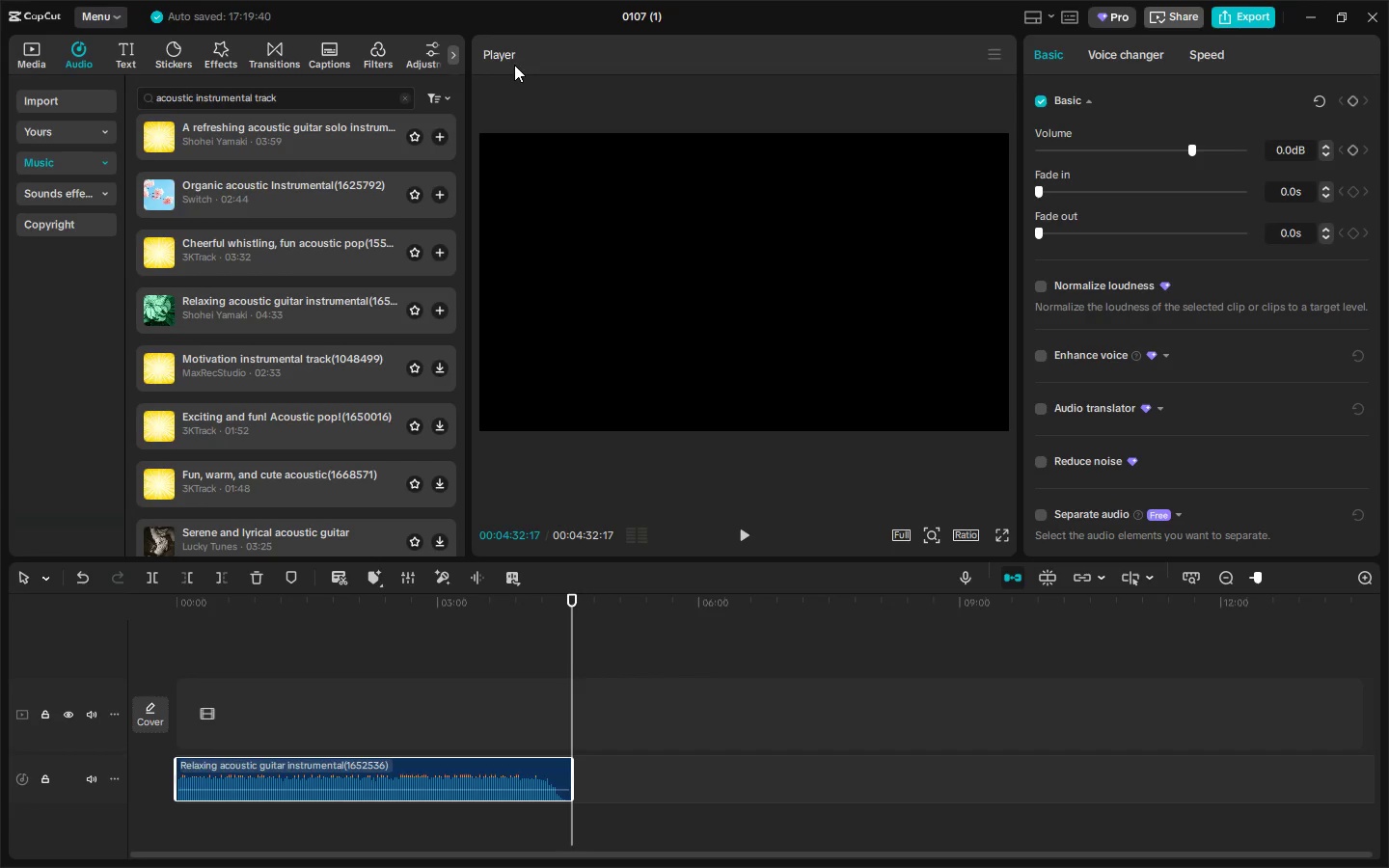 
key(Alt+AltLeft)
 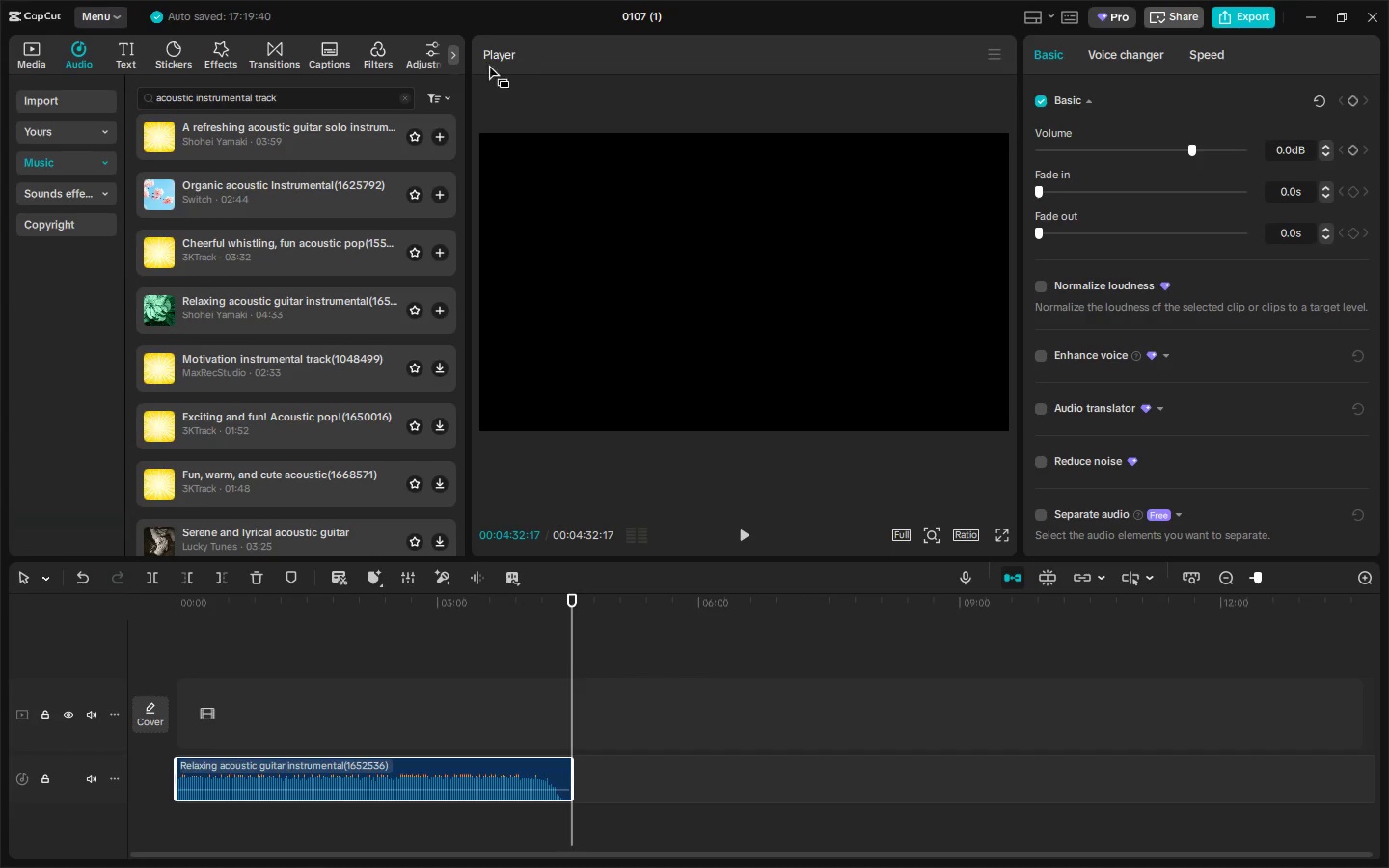 
key(Alt+Tab)
 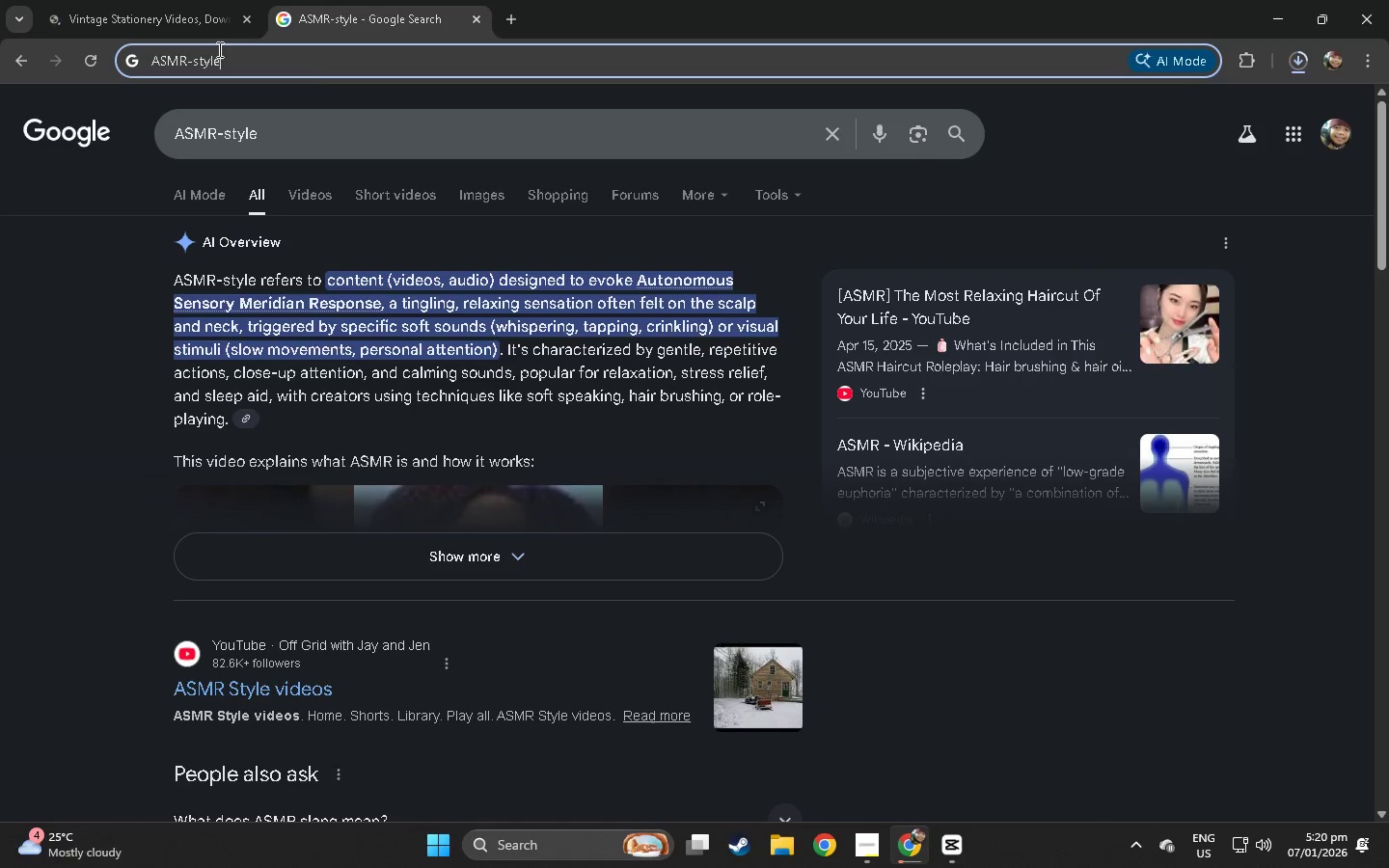 
double_click([184, 6])
 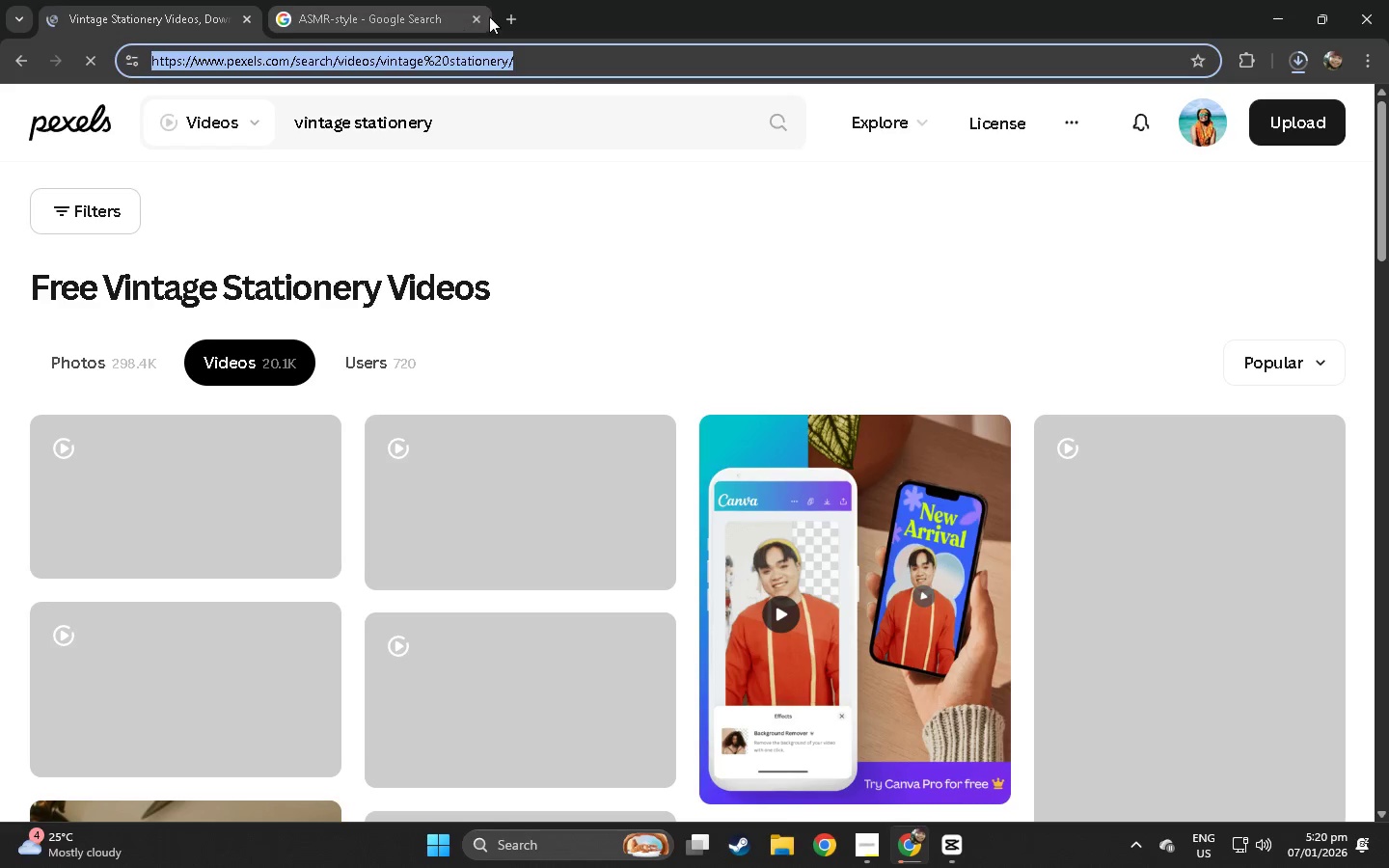 
left_click([479, 16])
 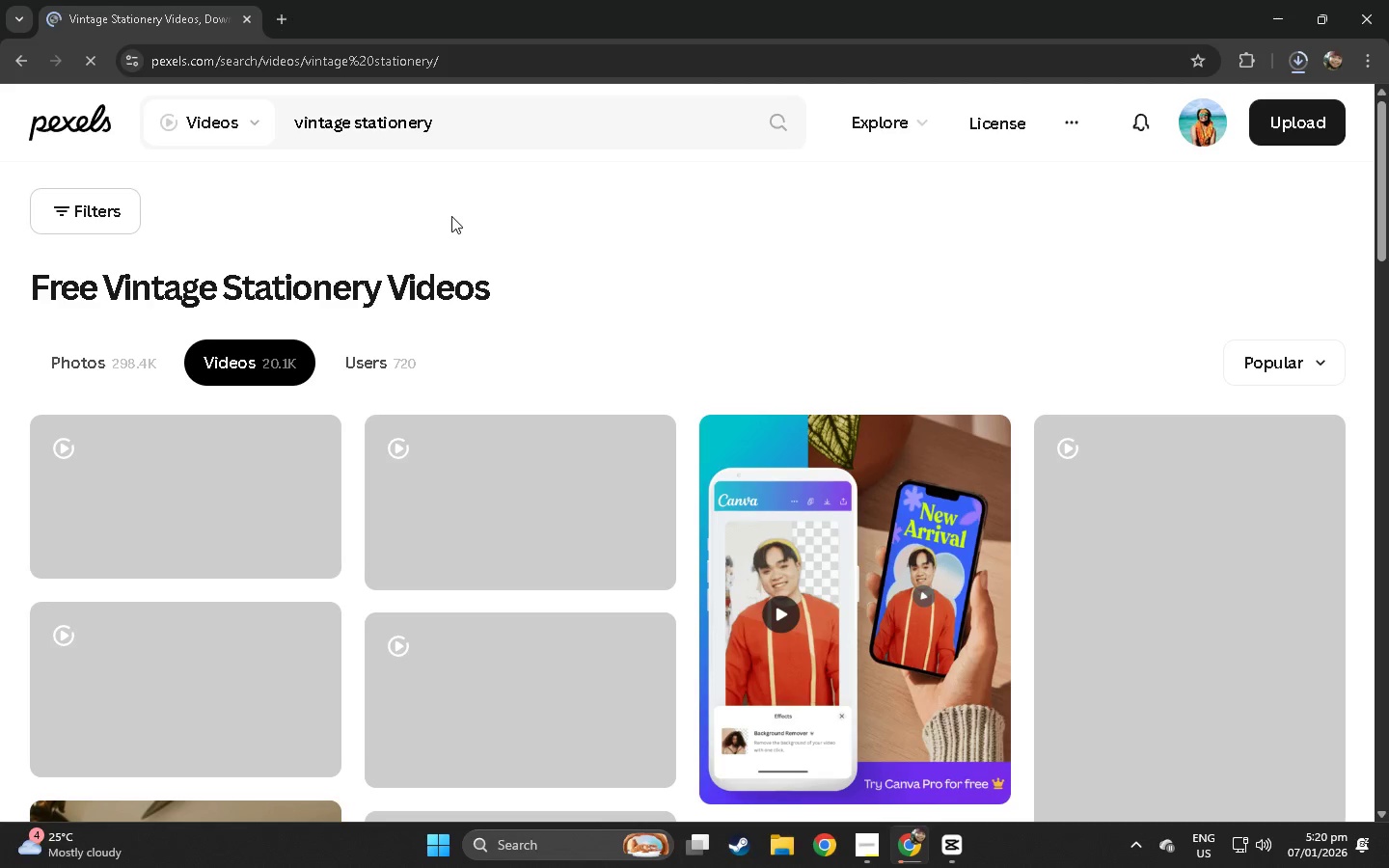 
scroll: coordinate [601, 366], scroll_direction: down, amount: 12.0
 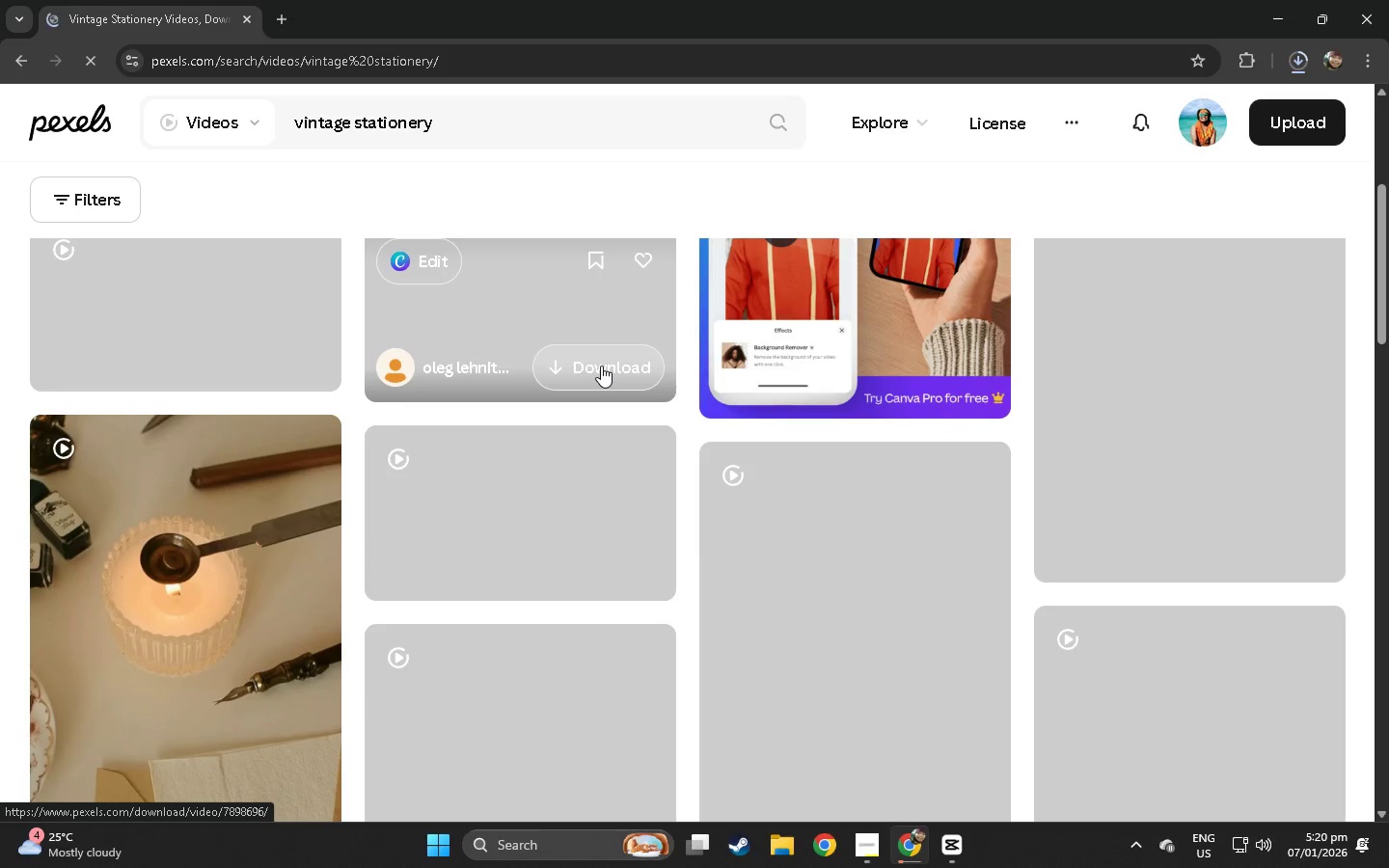 
key(Alt+AltLeft)
 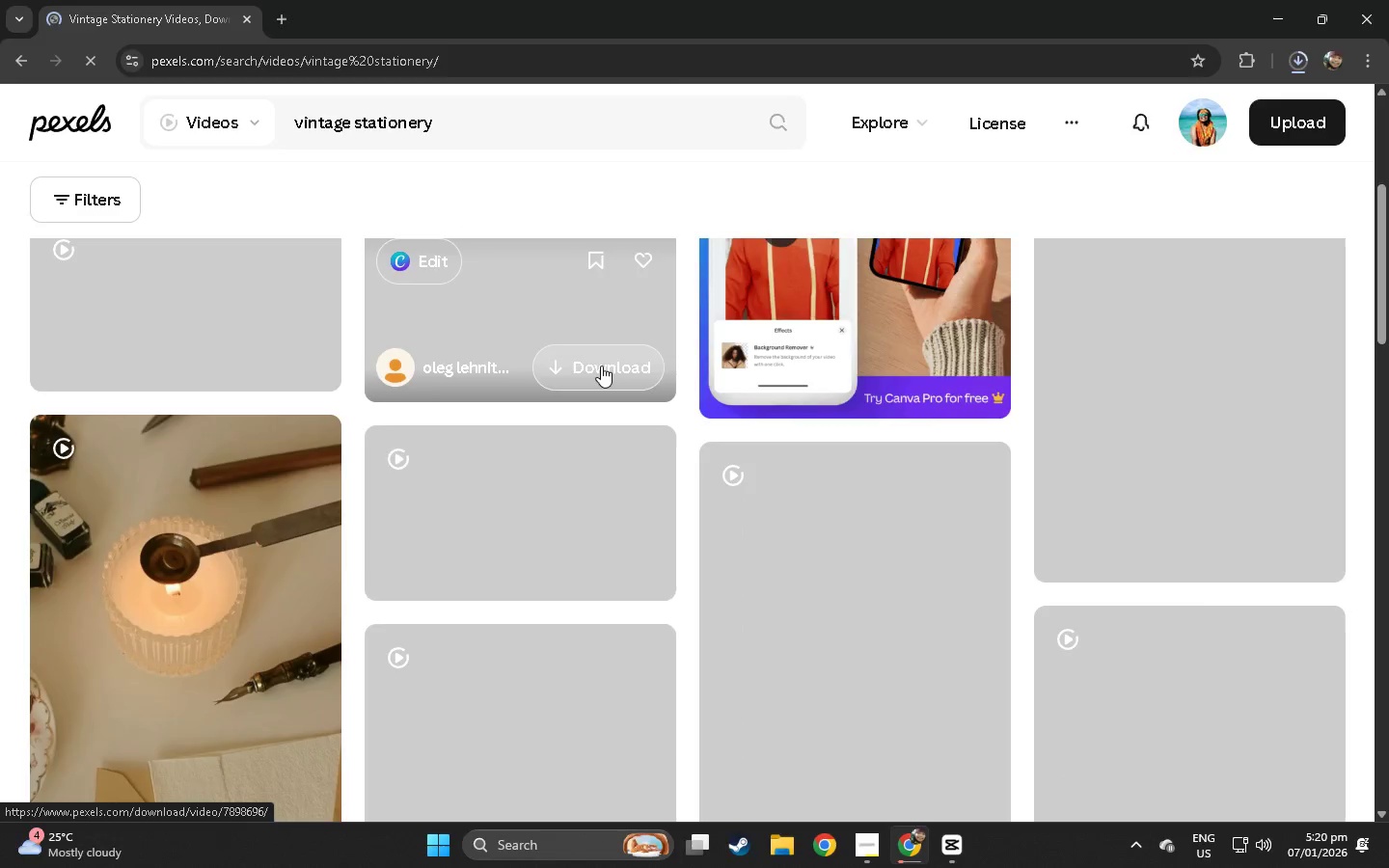 
key(Alt+Tab)
 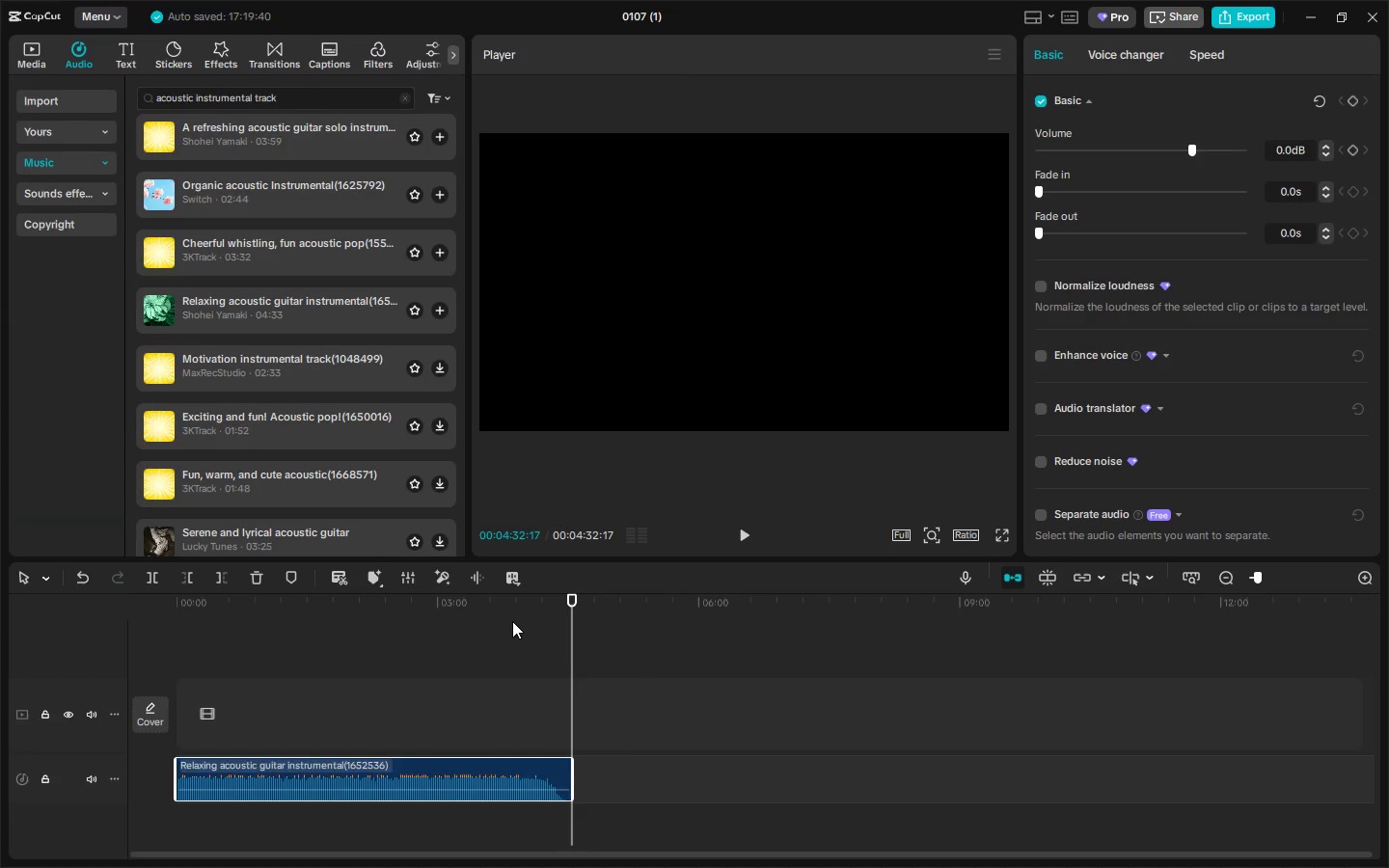 
left_click([537, 608])
 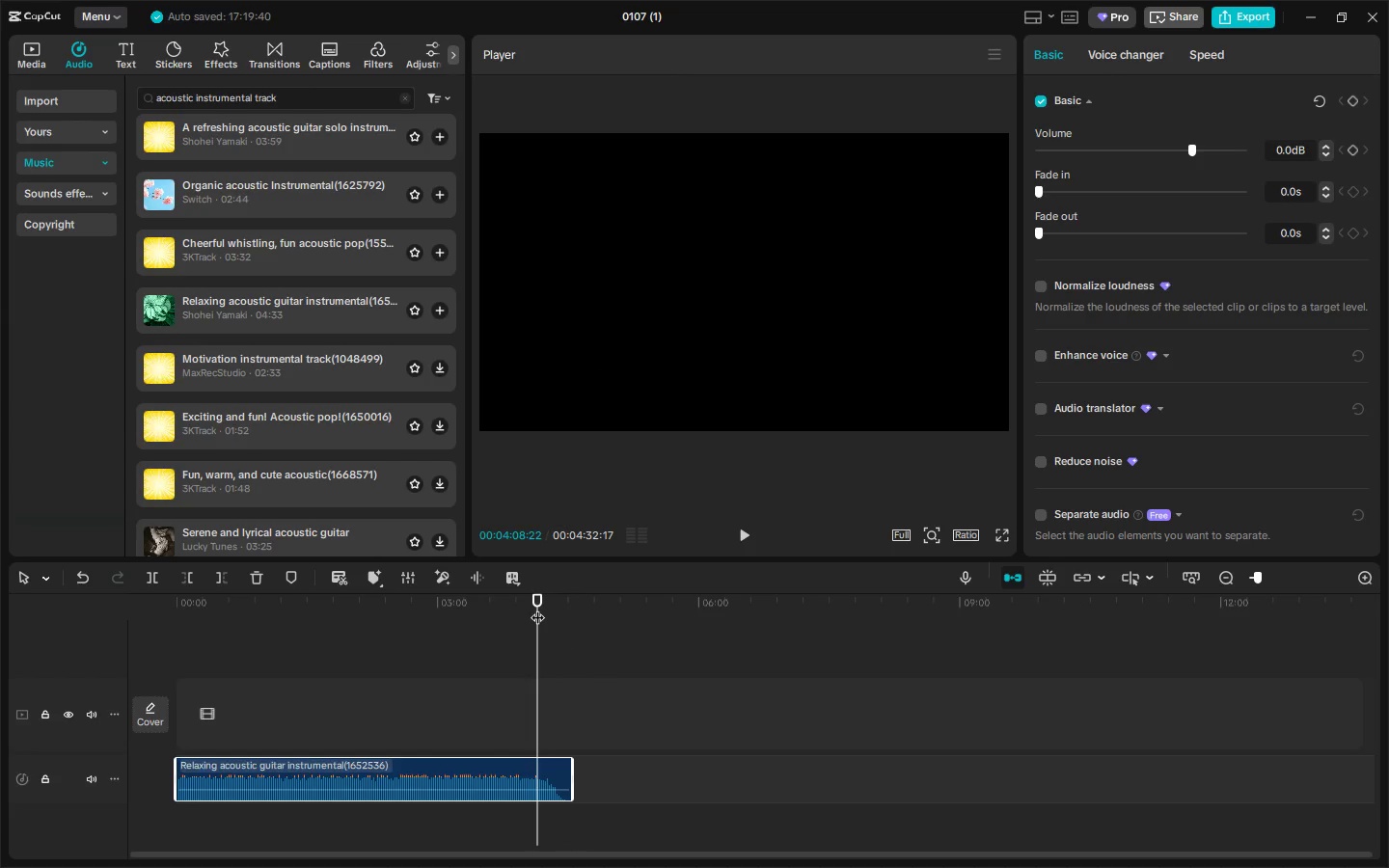 
key(Space)
 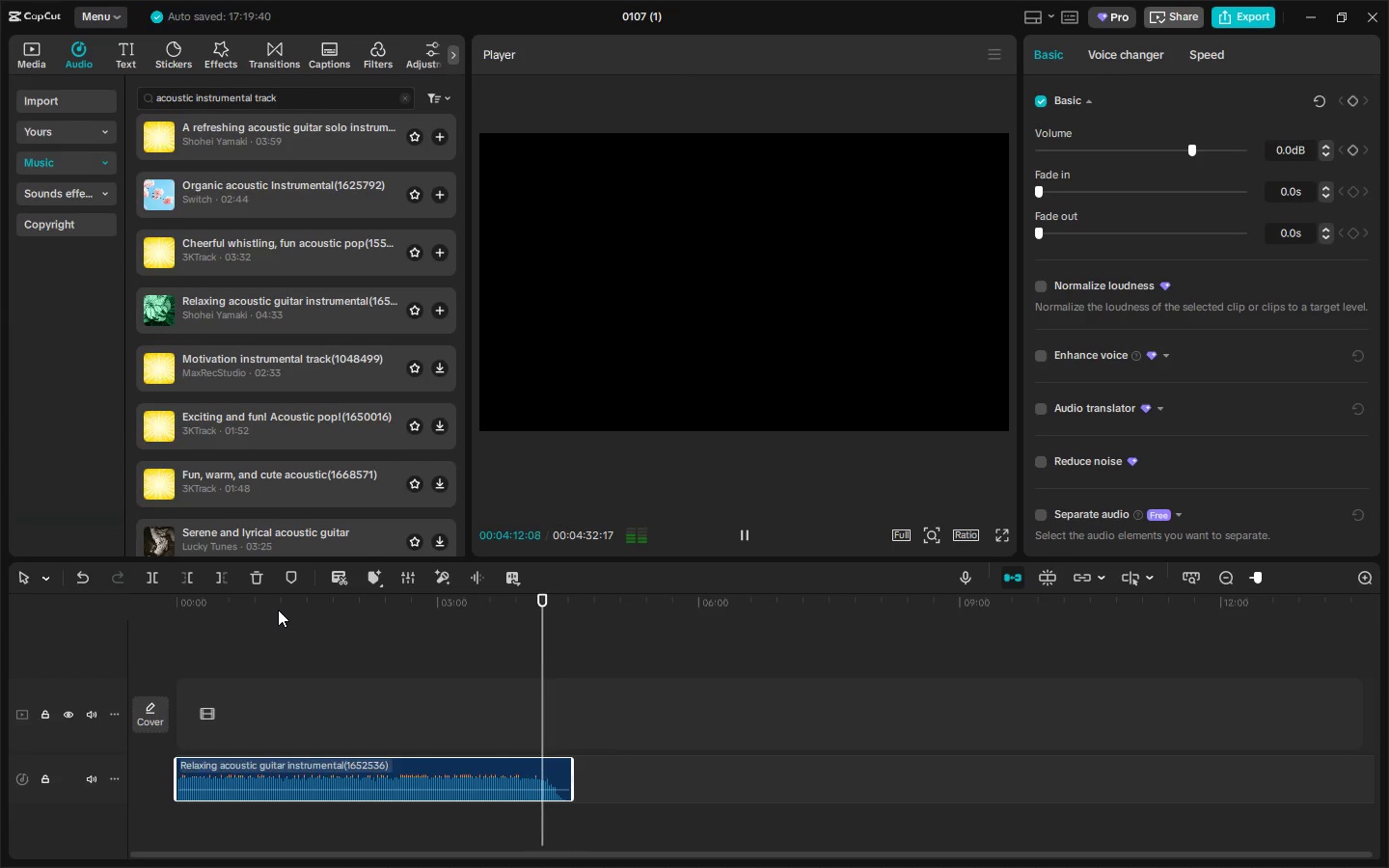 
wait(8.55)
 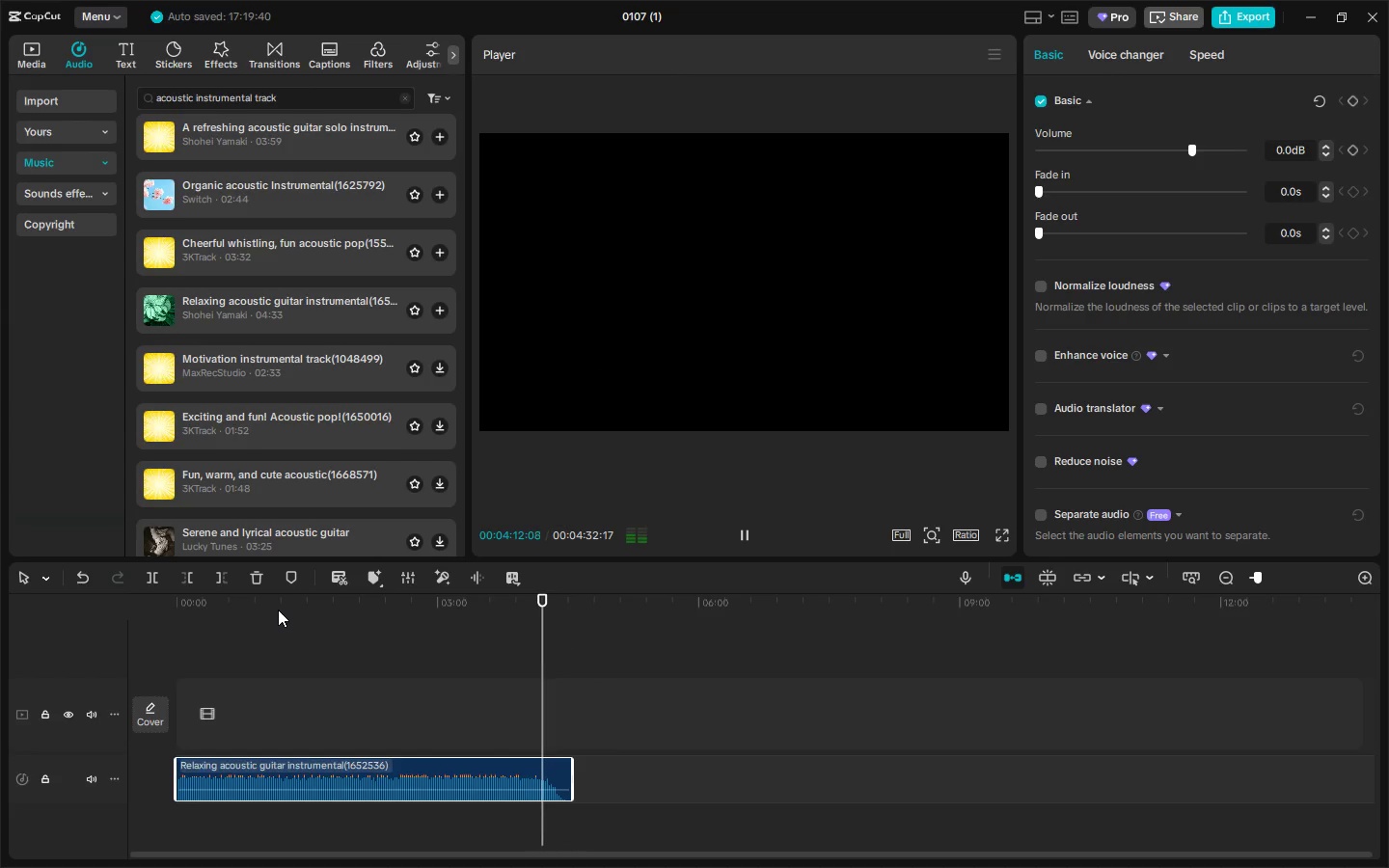 
left_click([248, 426])
 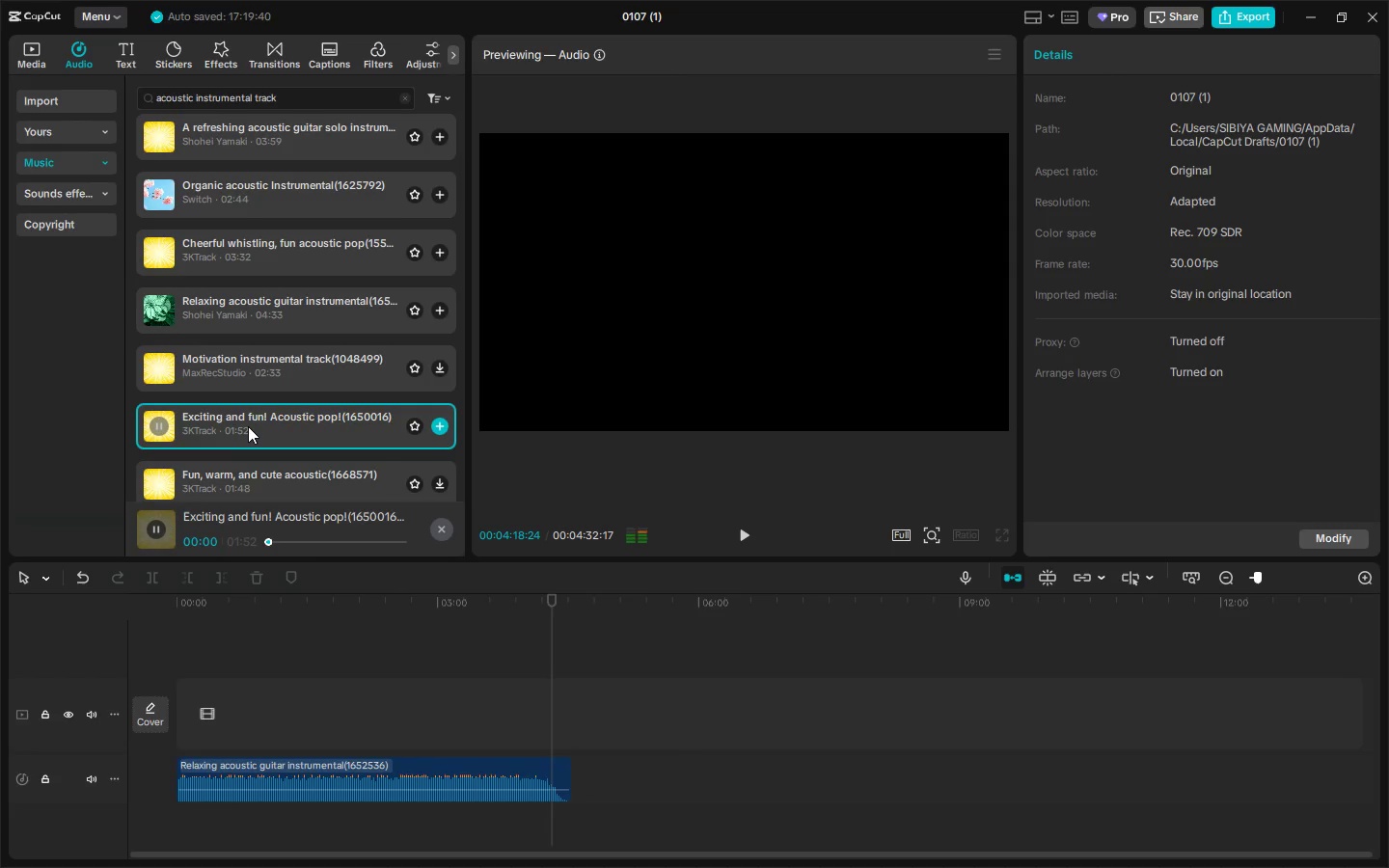 
scroll: coordinate [271, 431], scroll_direction: down, amount: 3.0
 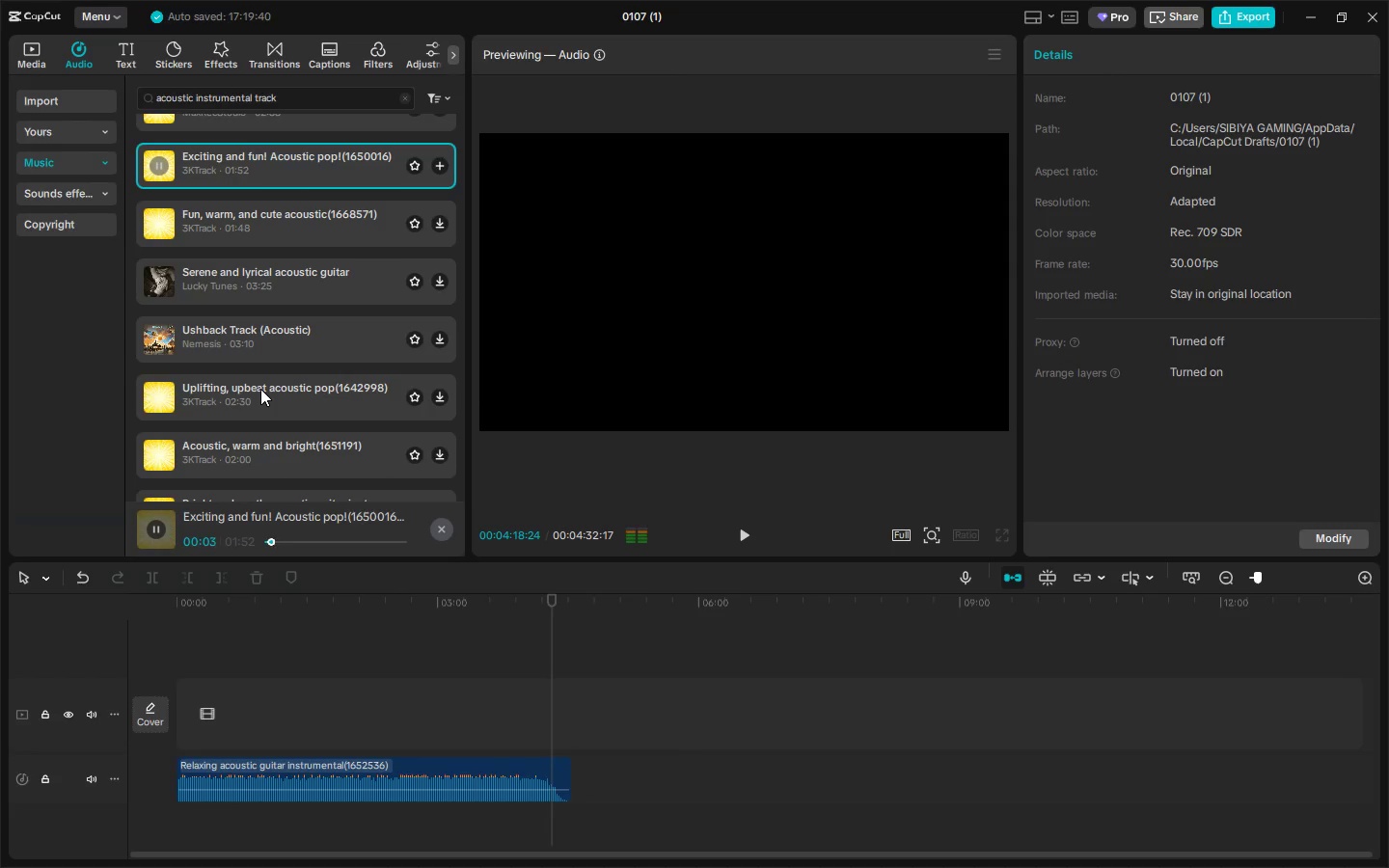 
left_click([261, 389])
 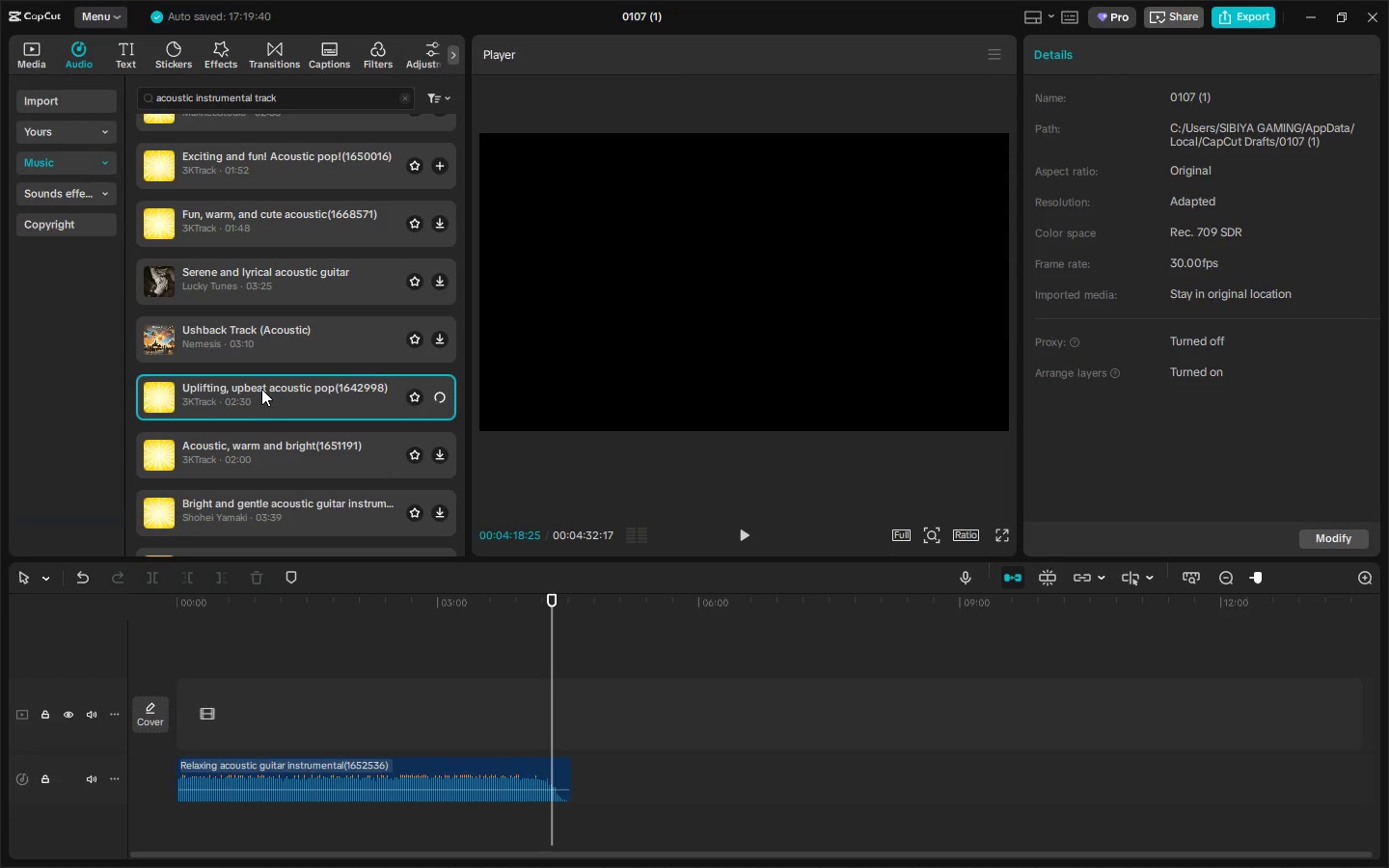 
scroll: coordinate [261, 389], scroll_direction: up, amount: 3.0
 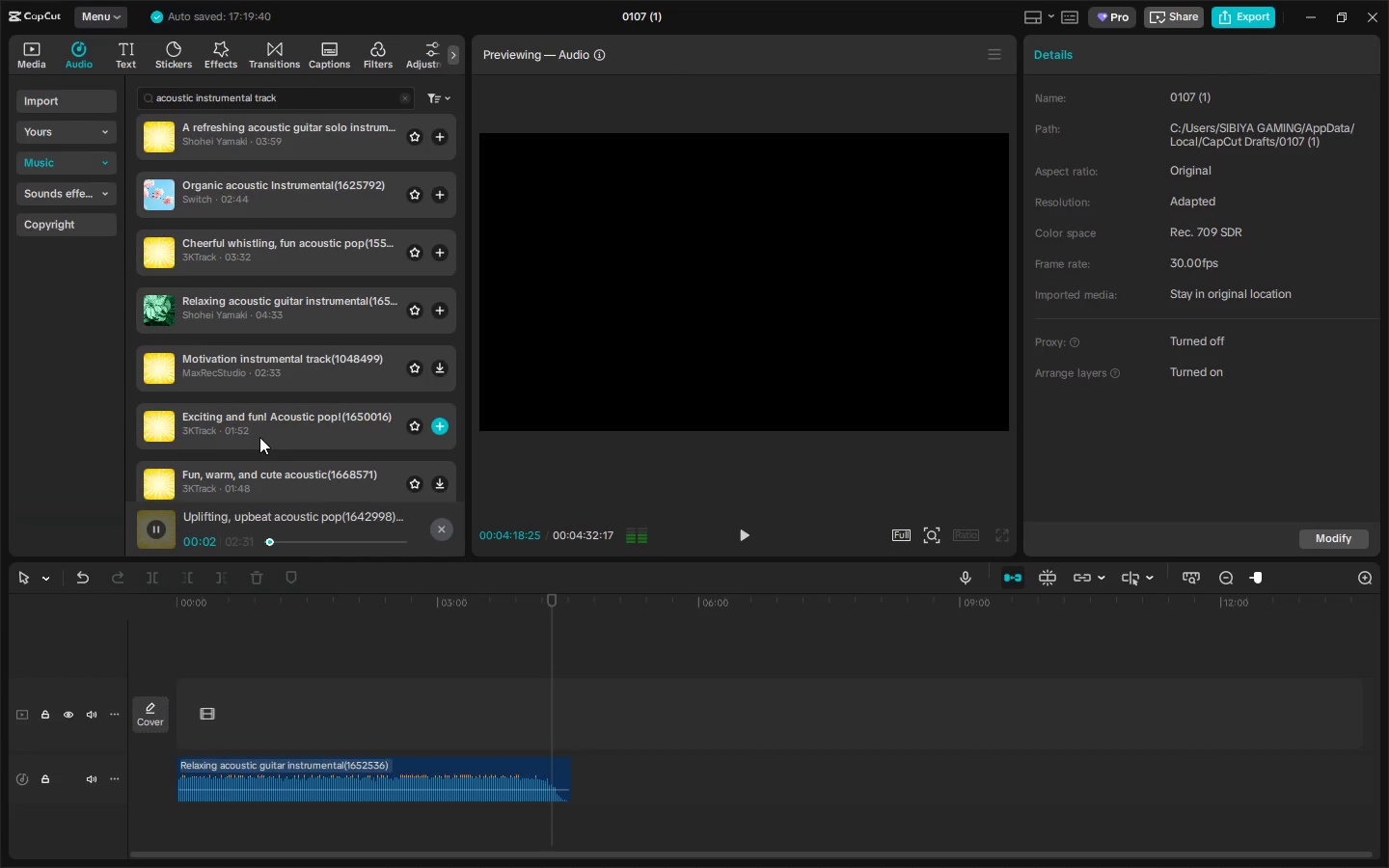 
left_click([254, 481])
 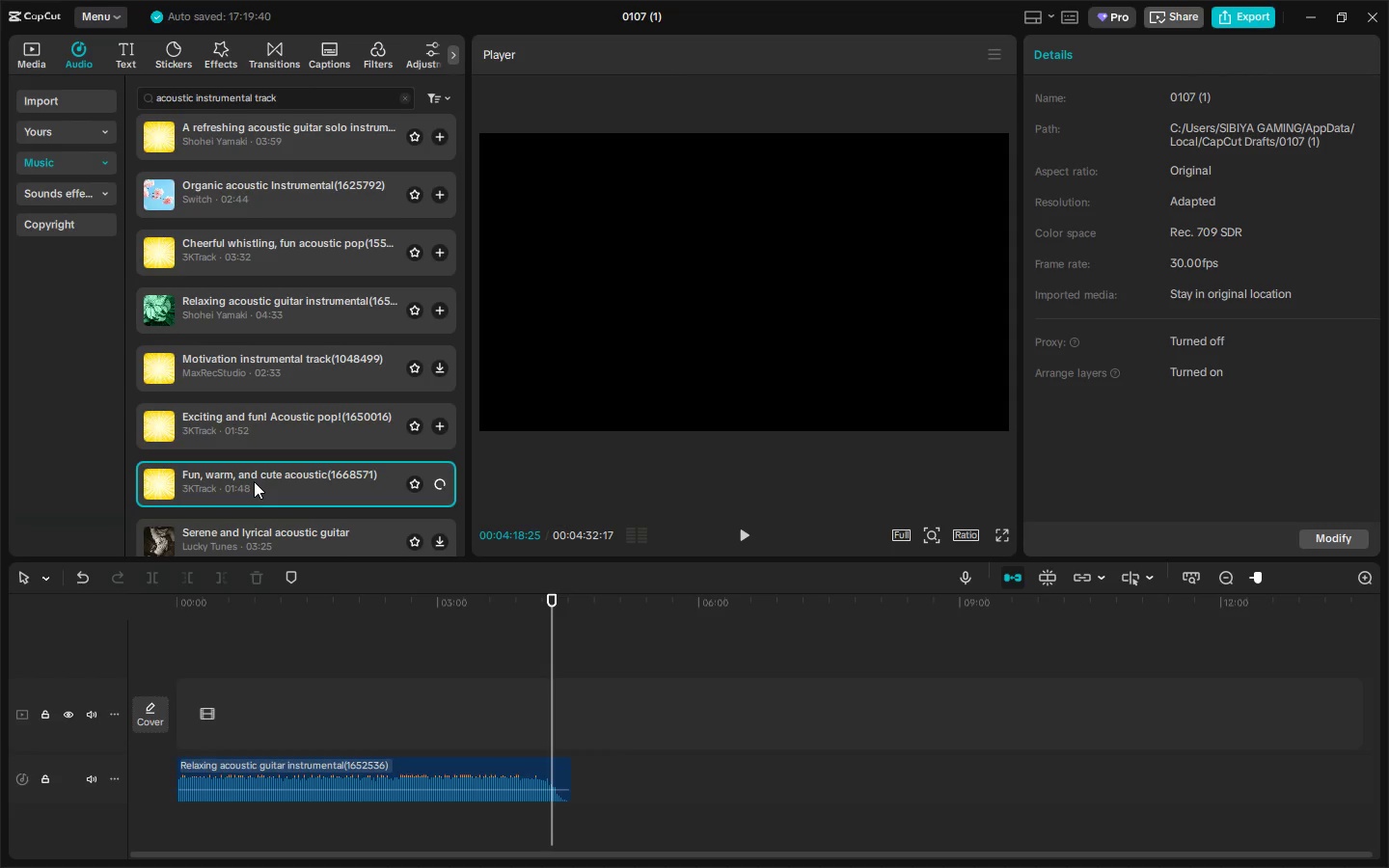 
wait(12.03)
 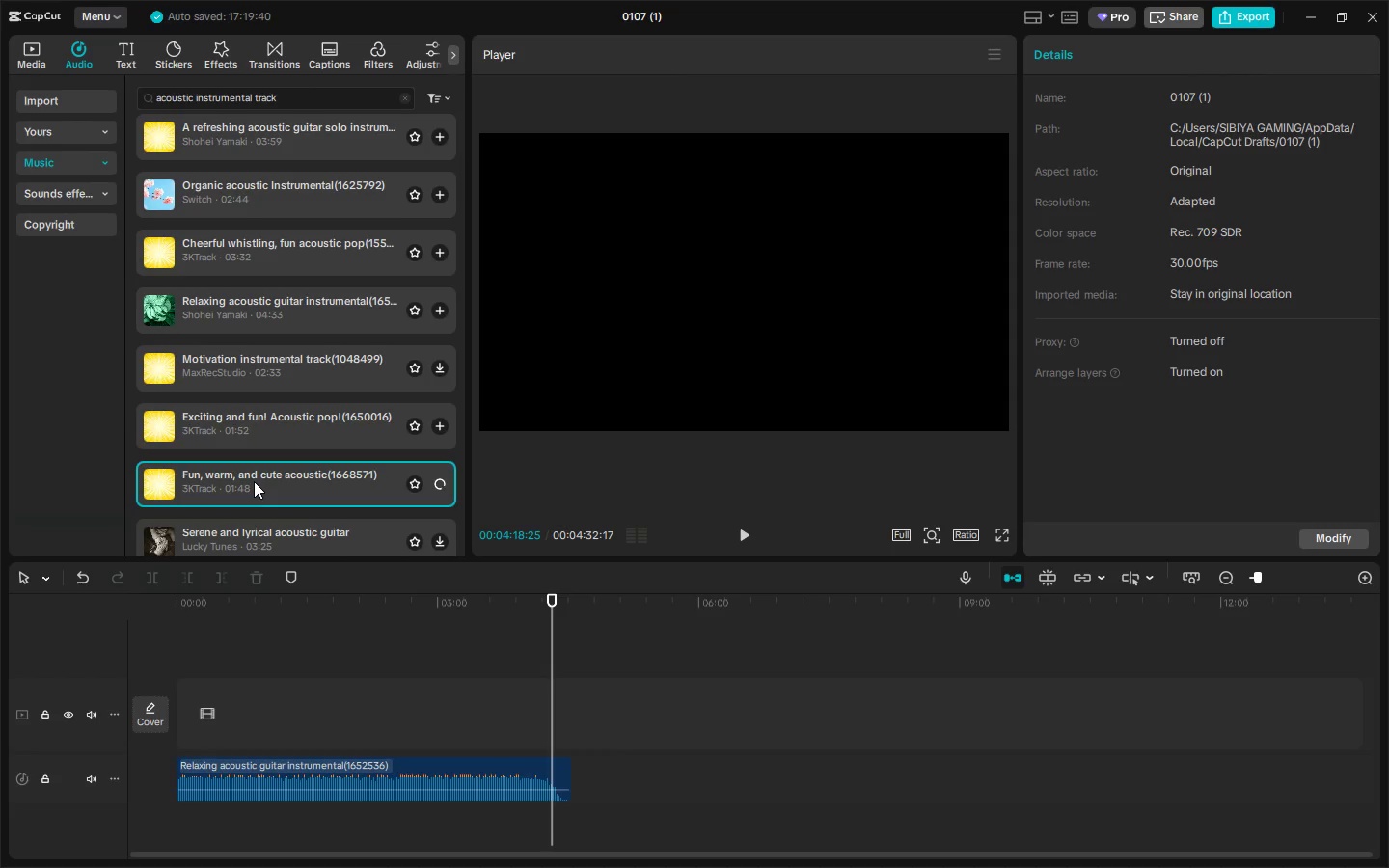 
left_click_drag(start_coordinate=[440, 631], to_coordinate=[157, 633])
 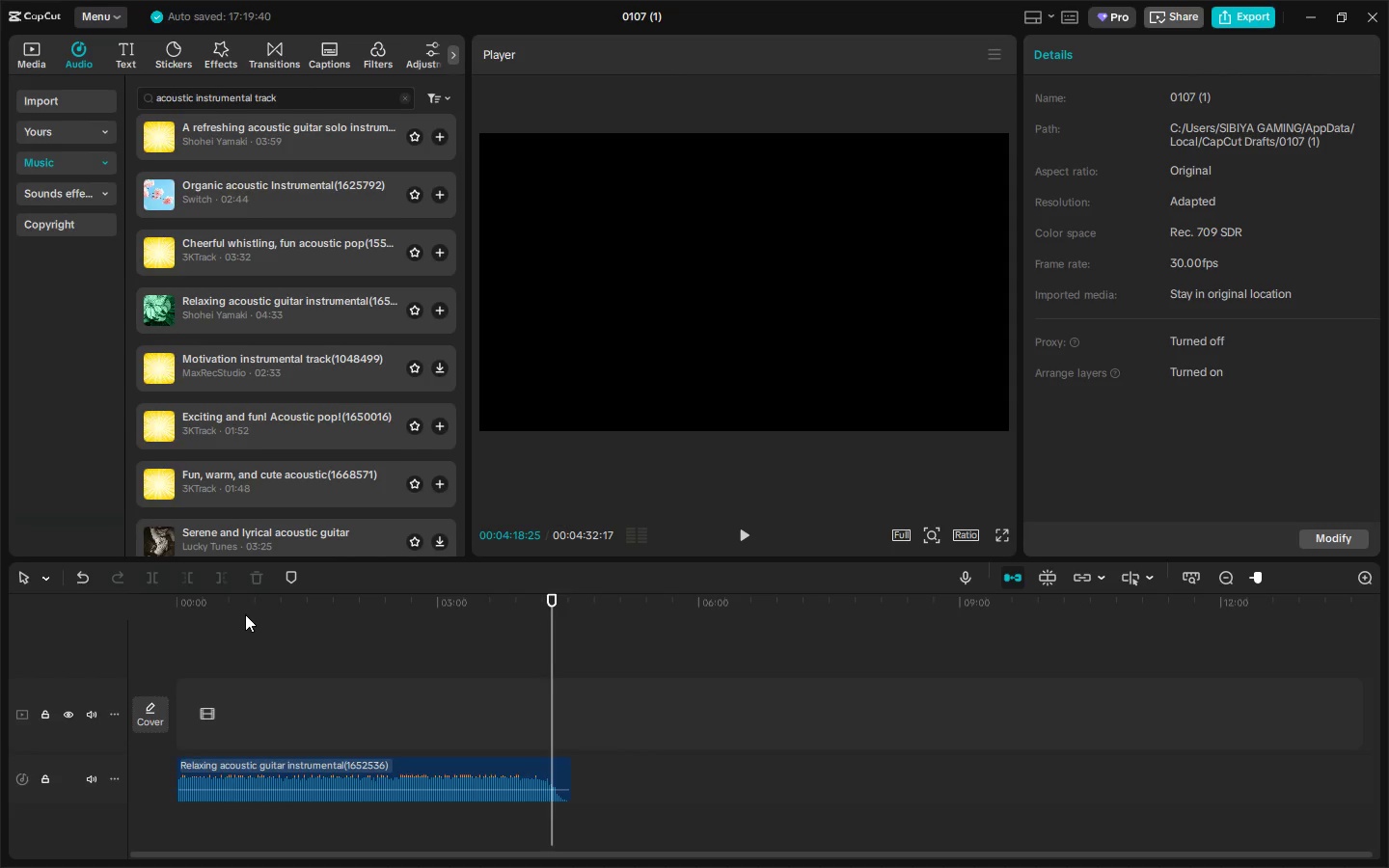 
left_click_drag(start_coordinate=[234, 607], to_coordinate=[131, 595])
 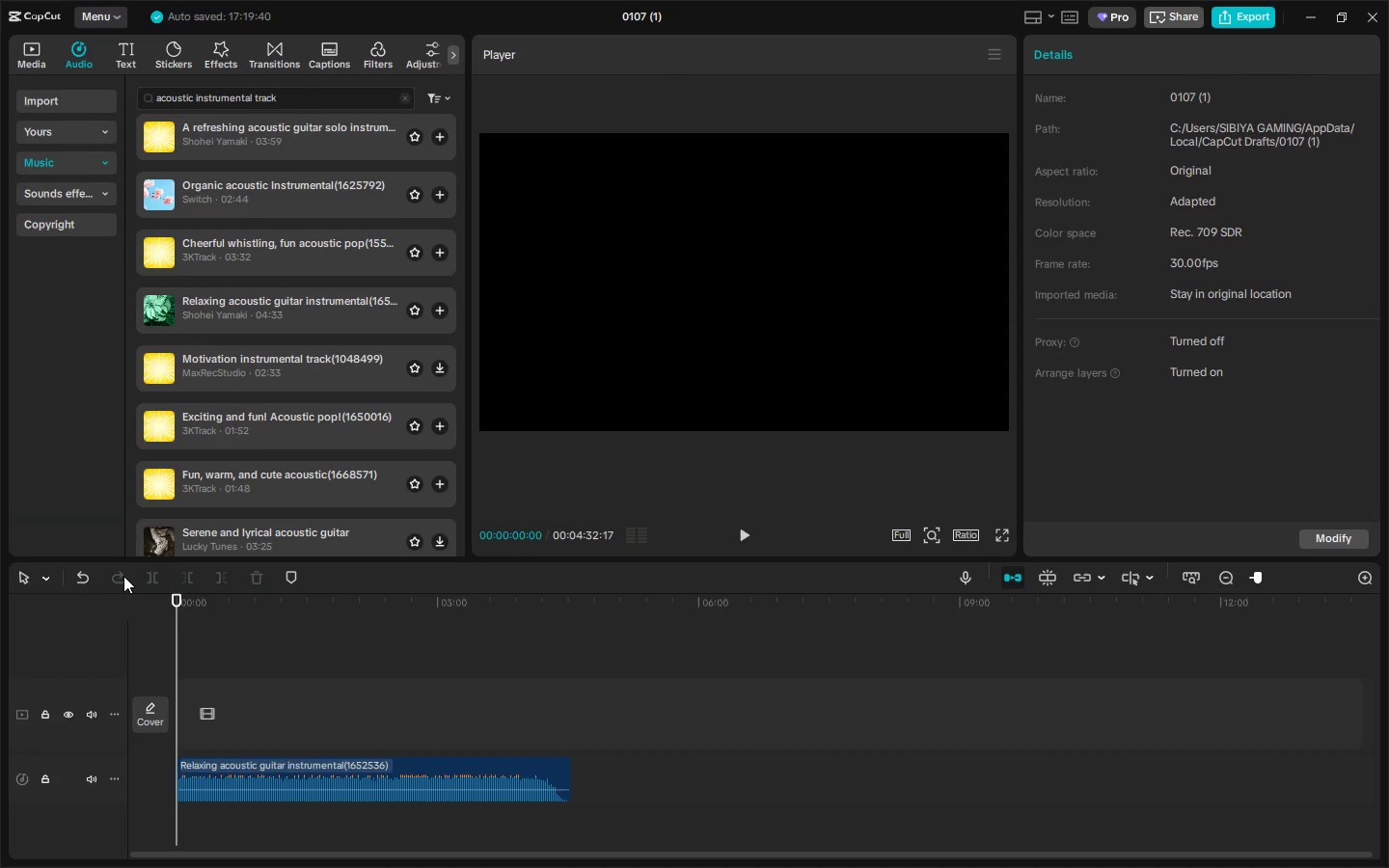 
key(Space)
 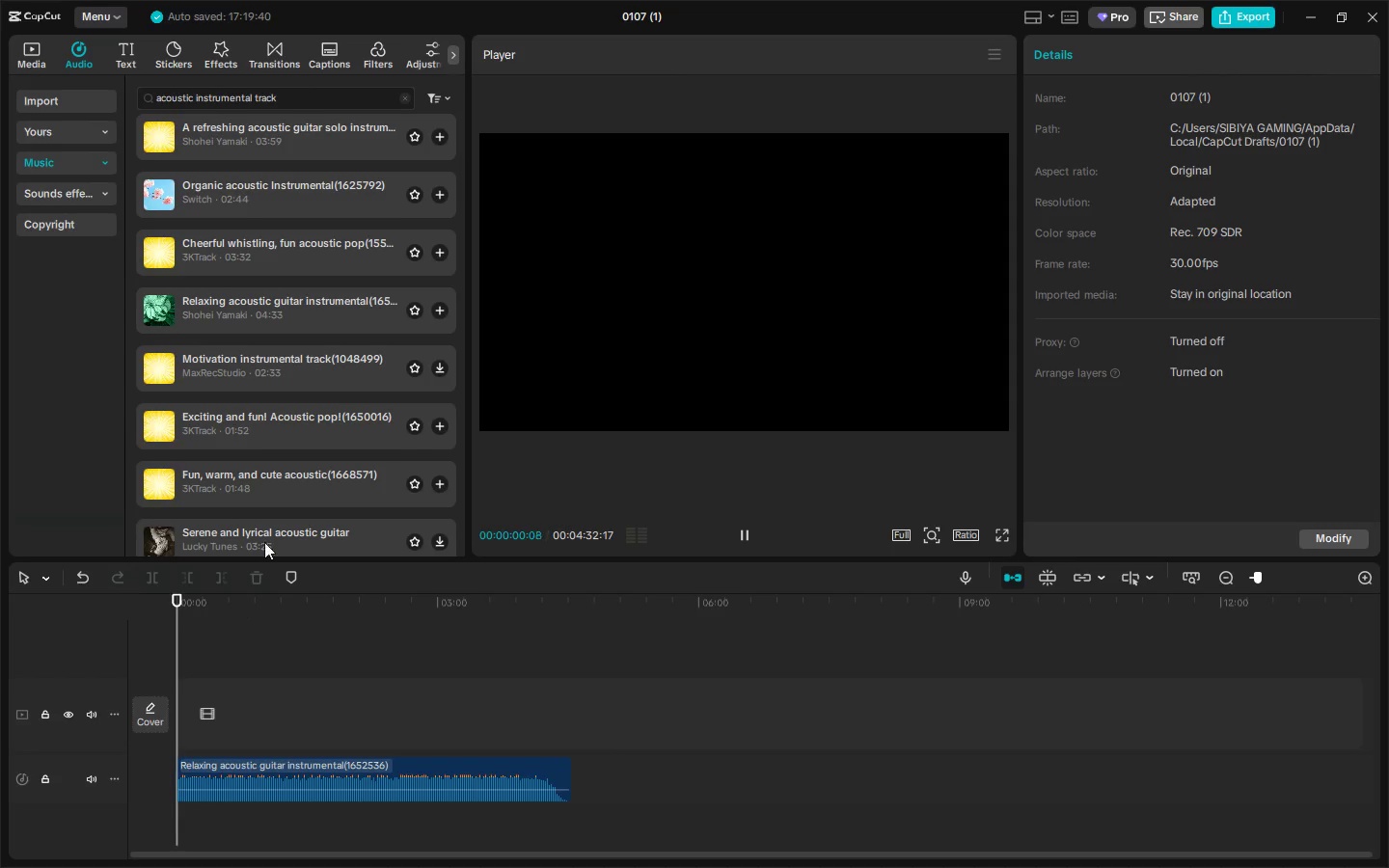 
key(Alt+AltLeft)
 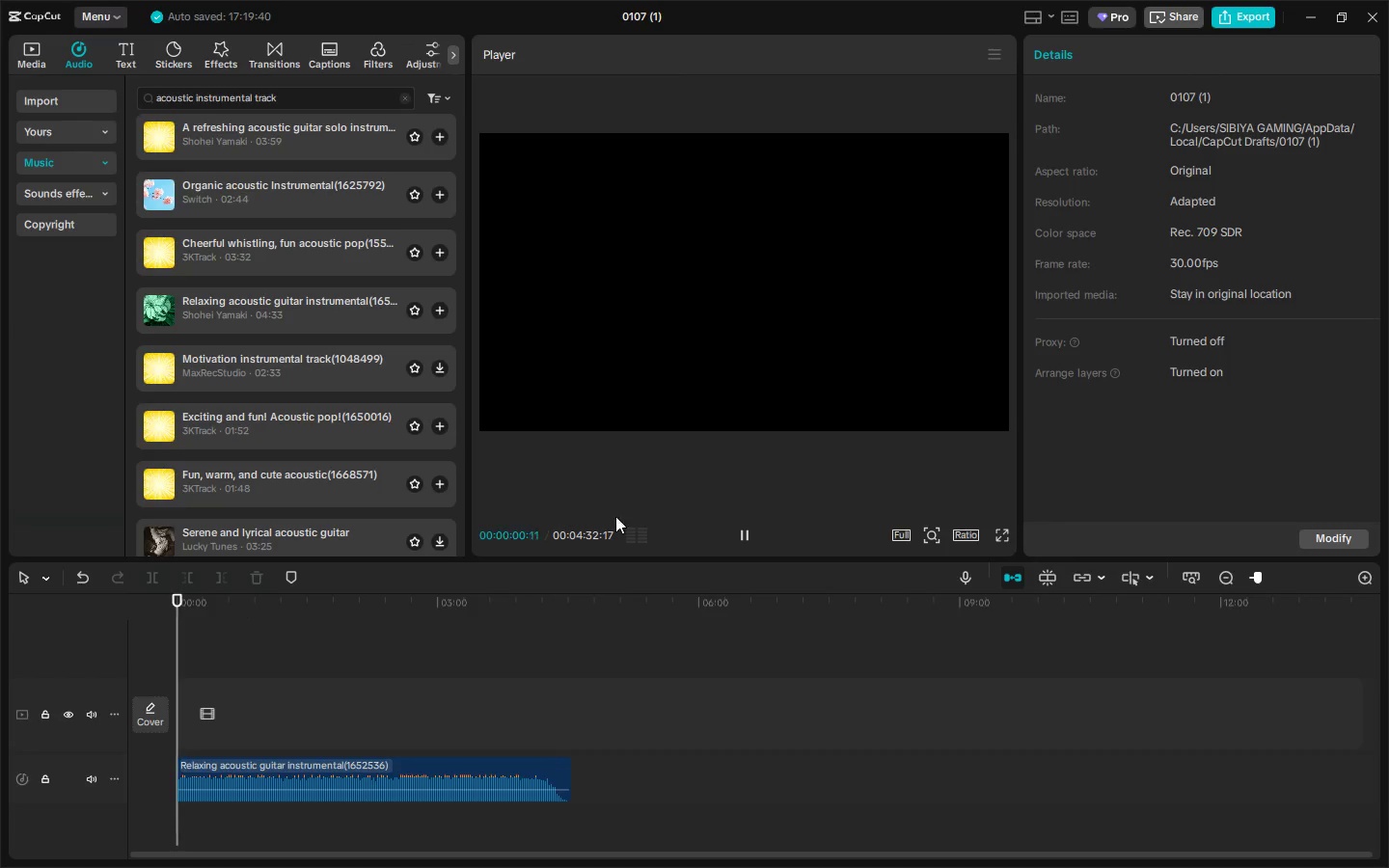 
key(Alt+Tab)
 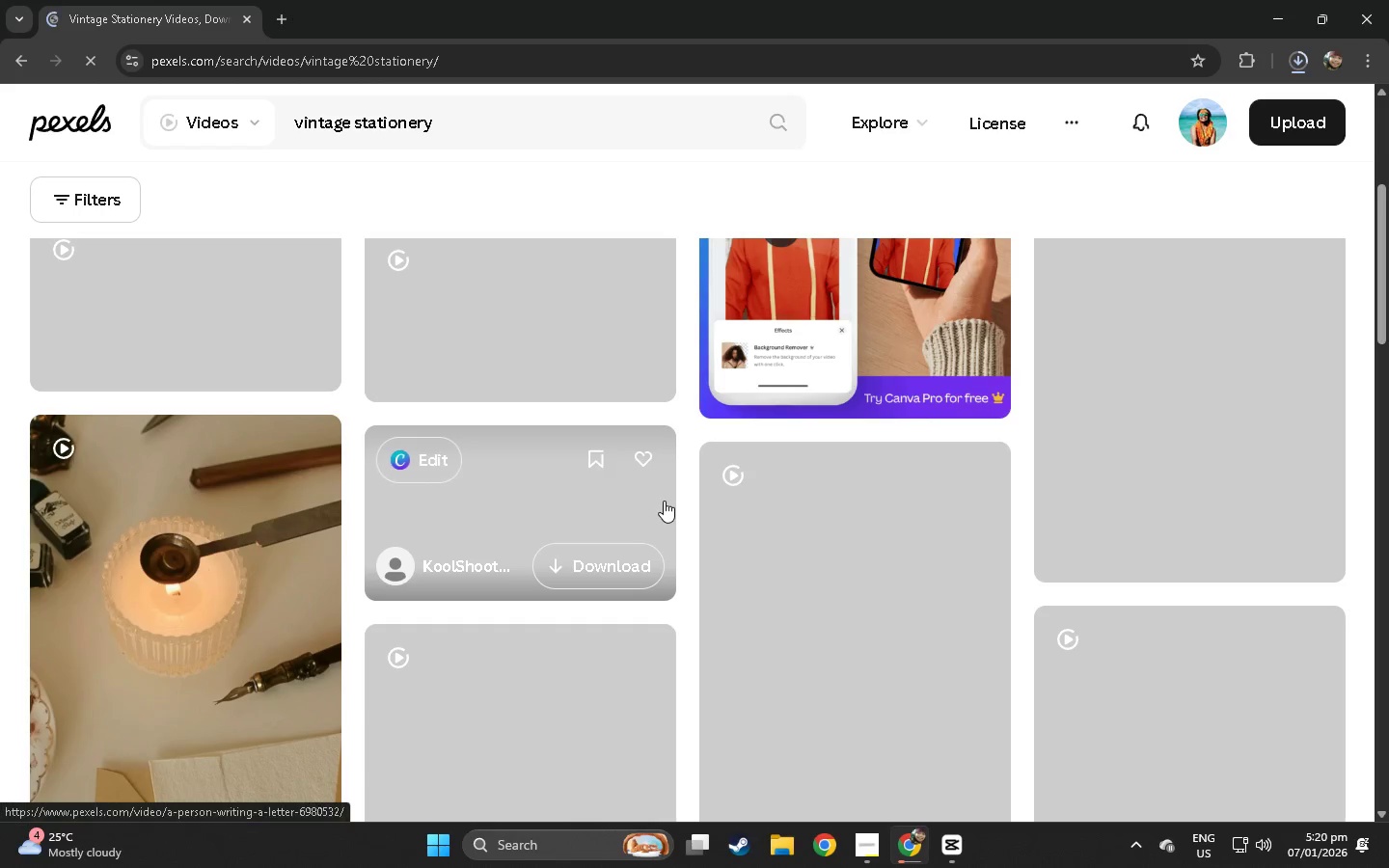 
key(Alt+Tab)
 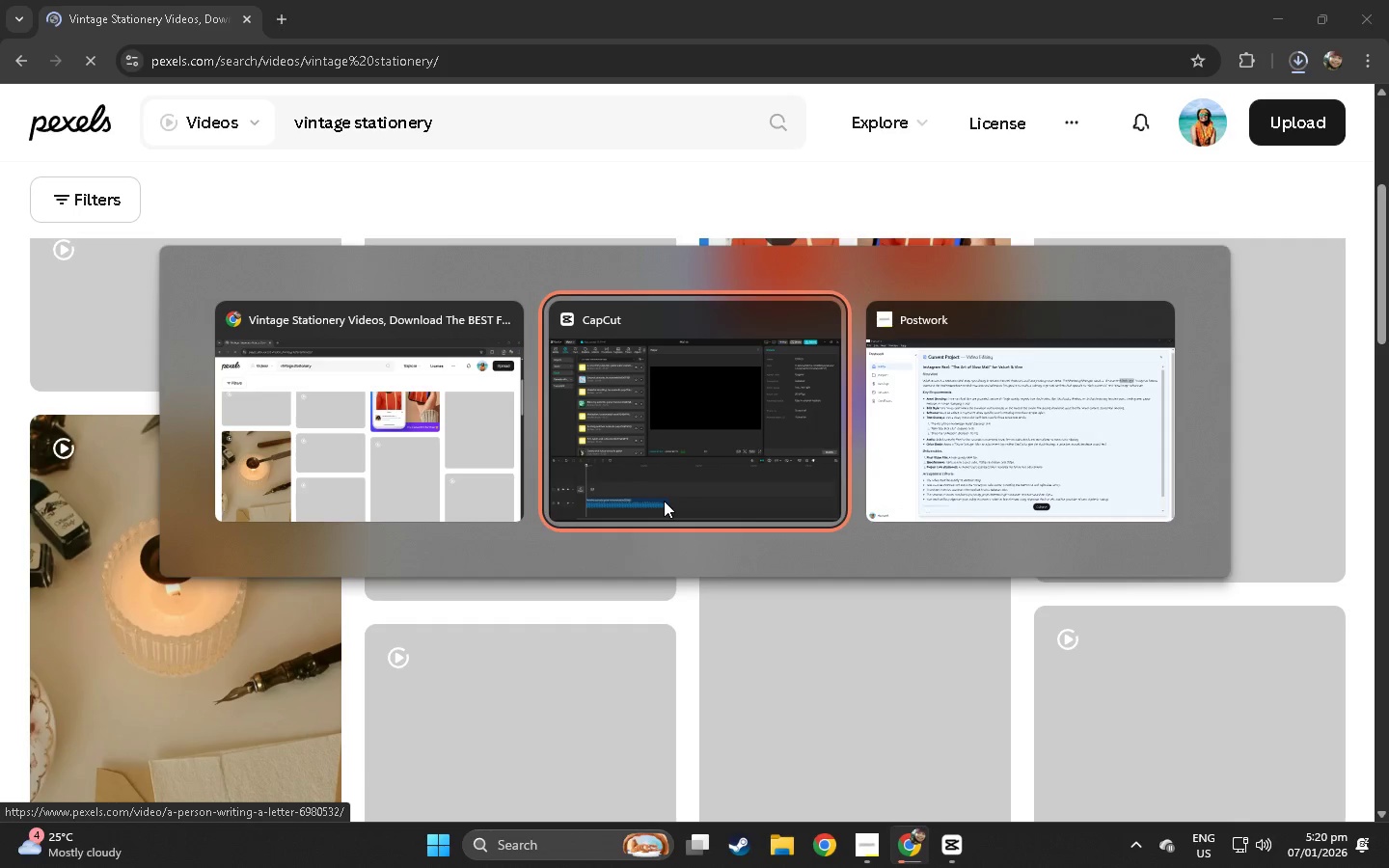 
key(Alt+Tab)